 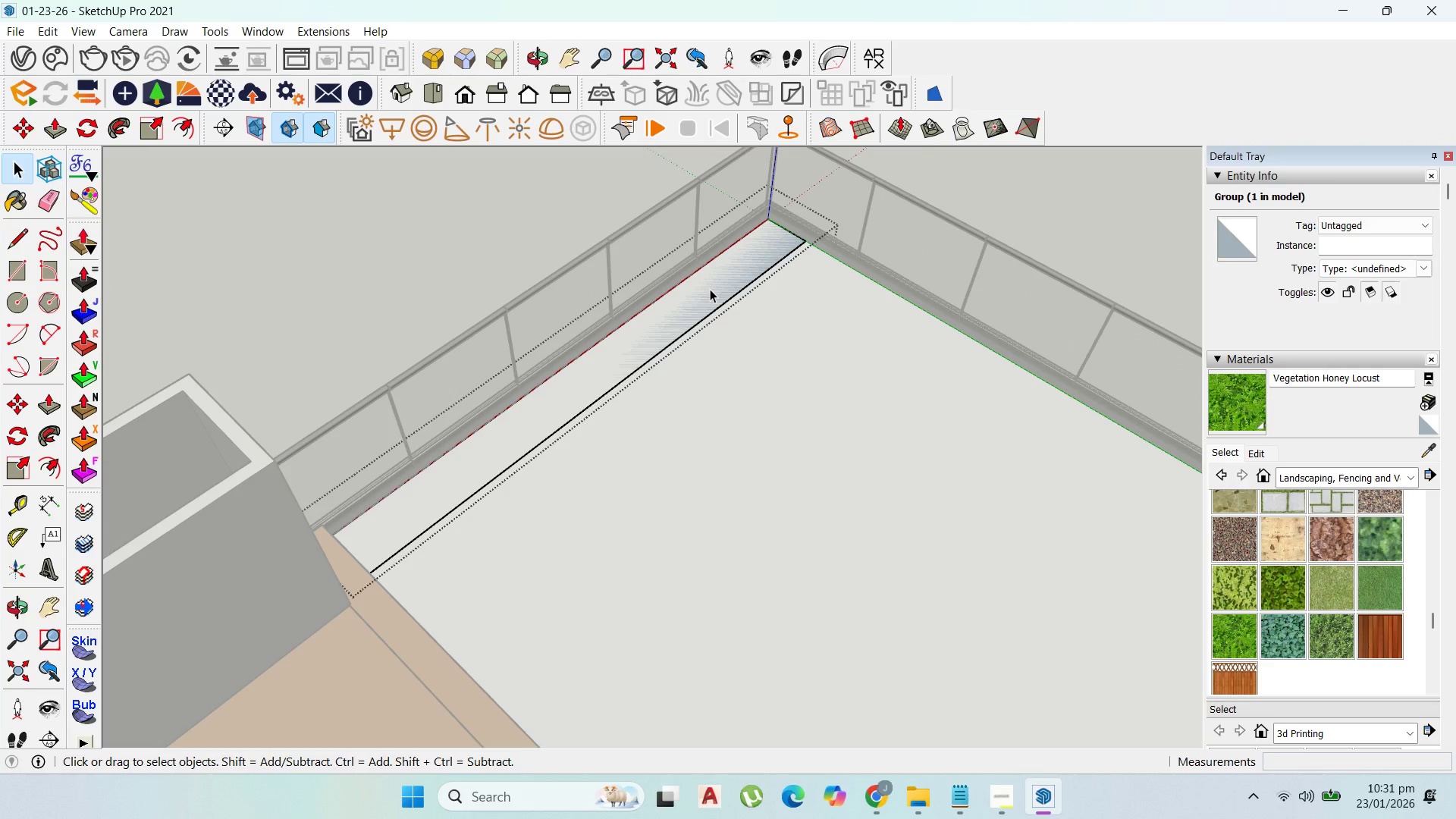 
key(P)
 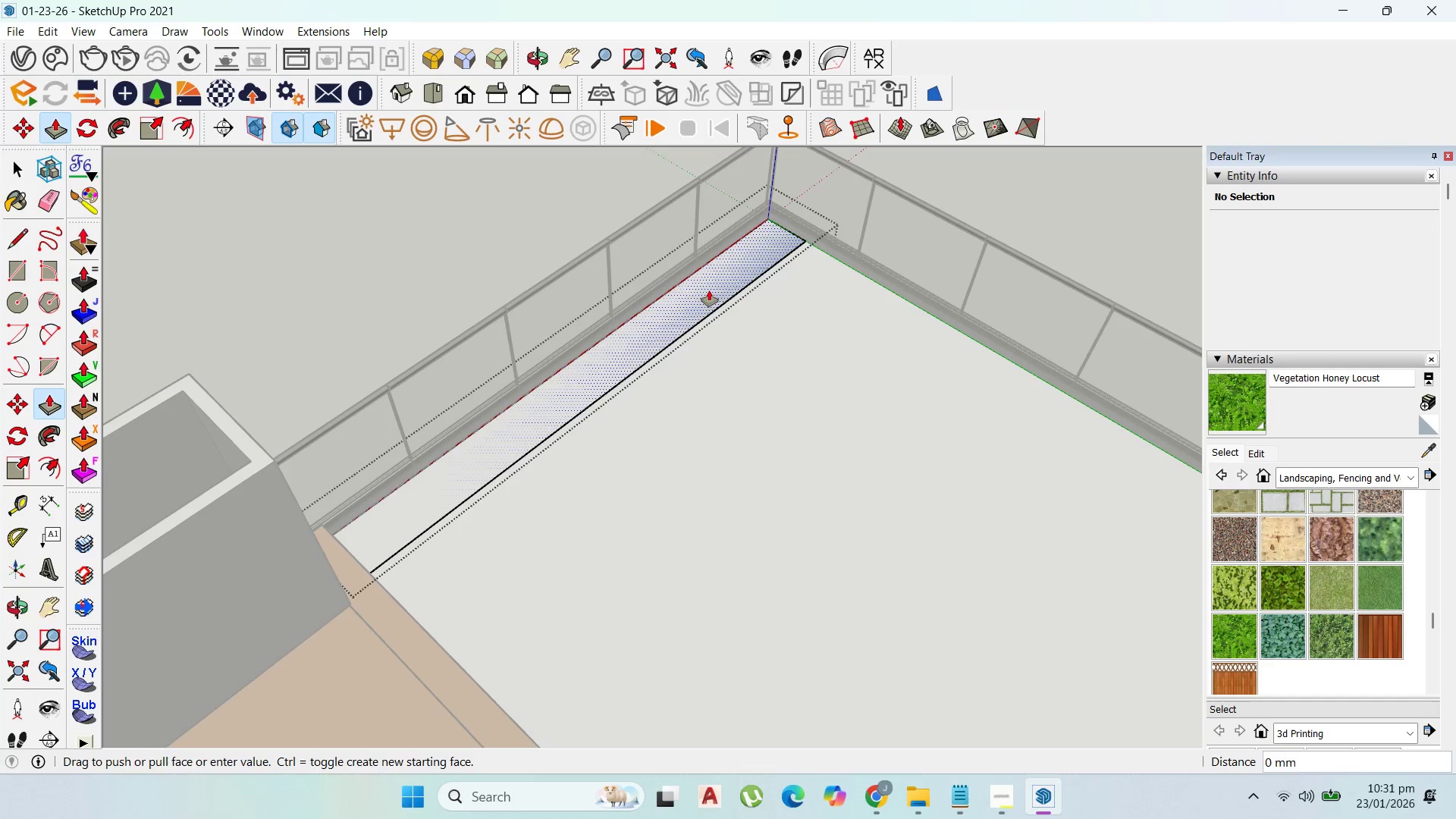 
left_click_drag(start_coordinate=[709, 291], to_coordinate=[719, 267])
 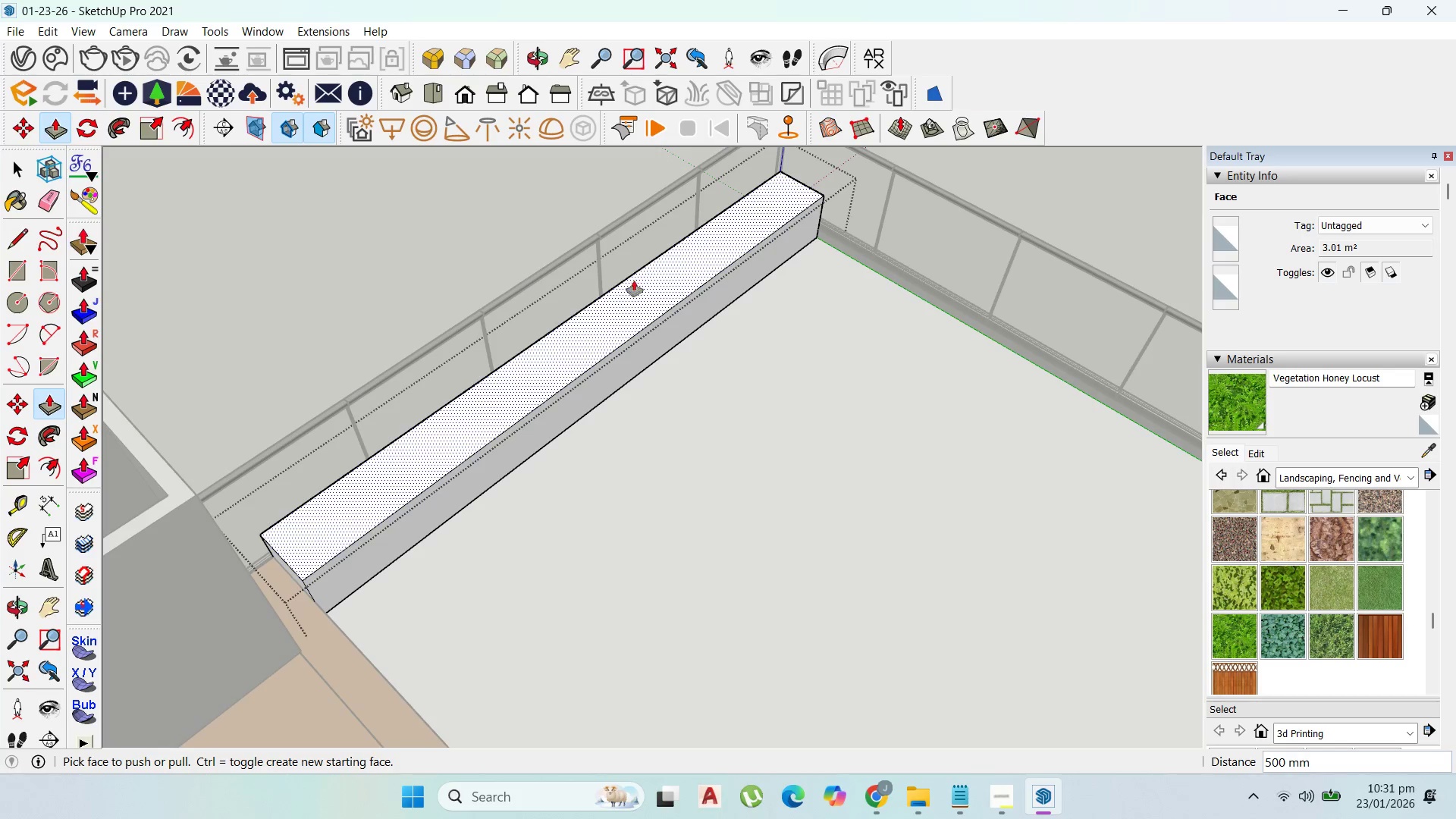 
type(500)
 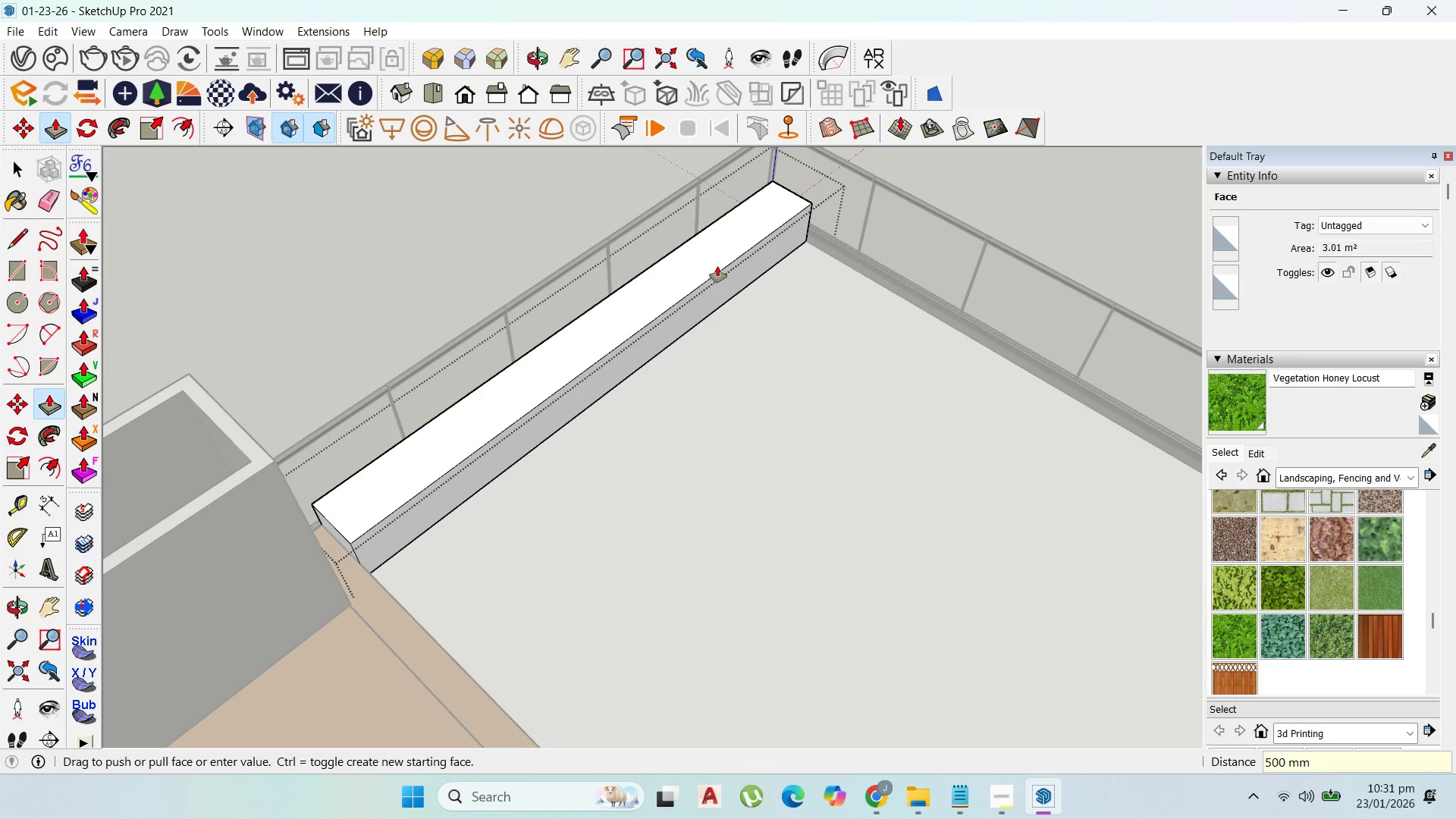 
key(Enter)
 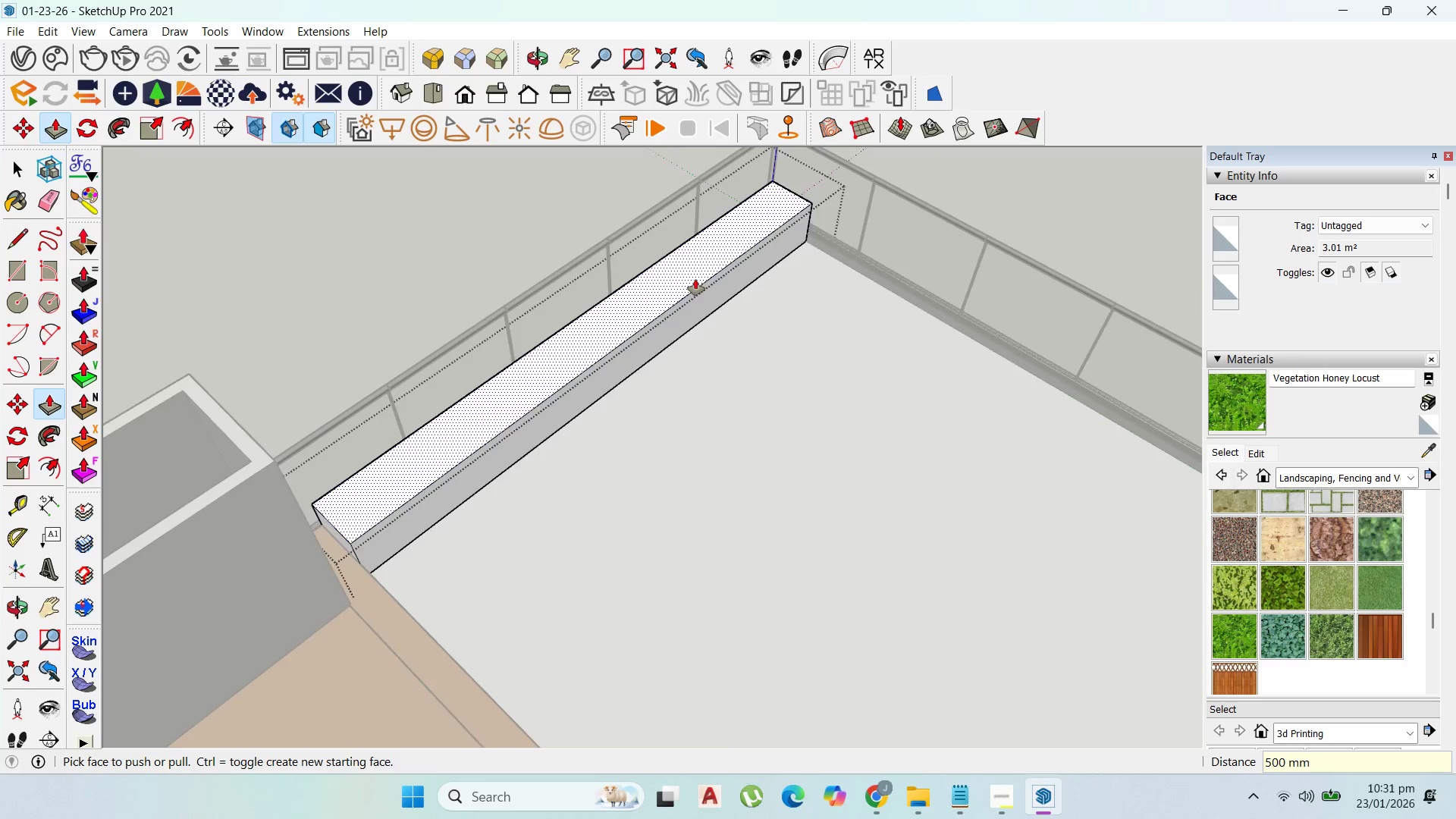 
scroll: coordinate [694, 279], scroll_direction: up, amount: 1.0
 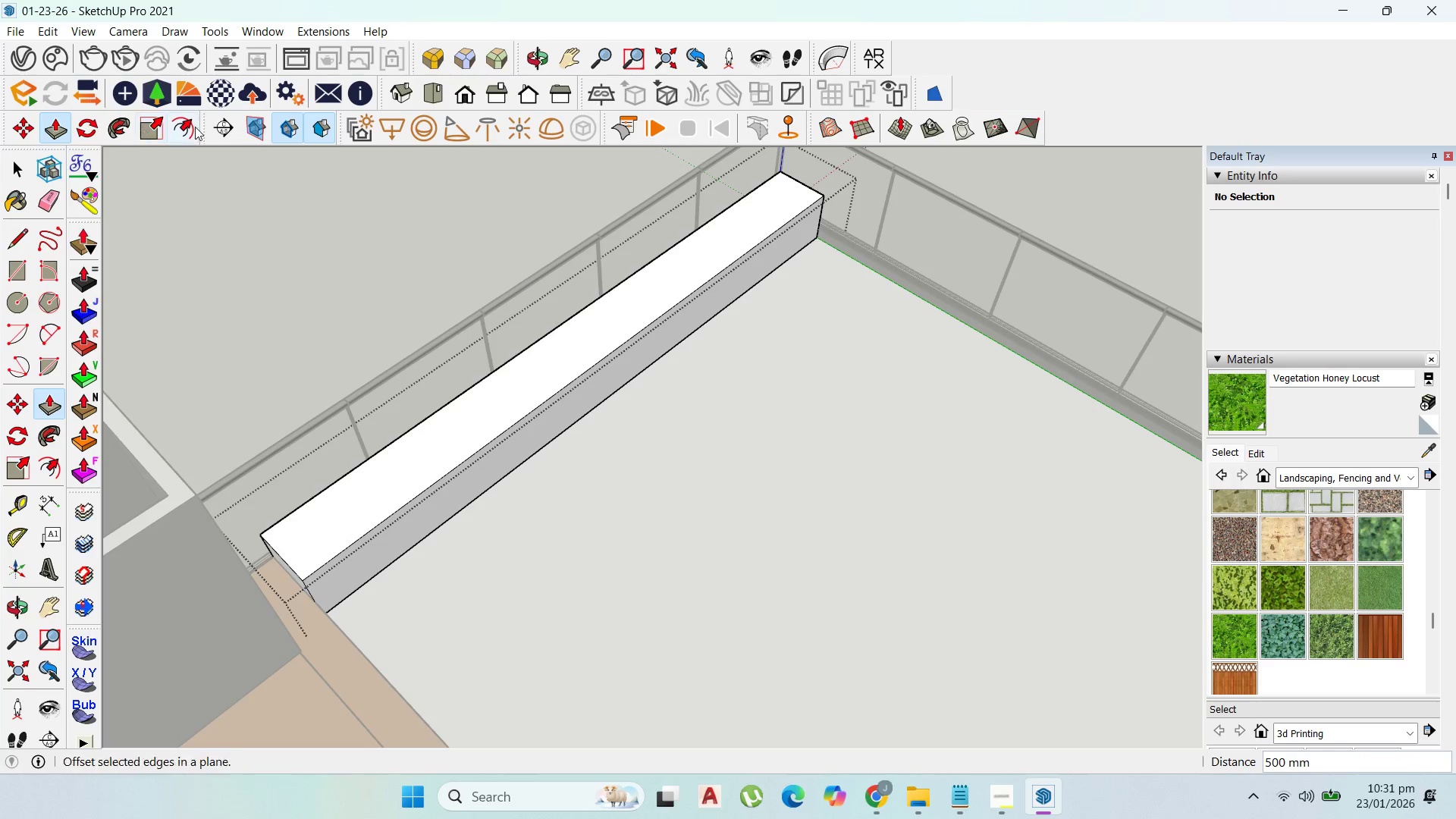 
left_click([186, 127])
 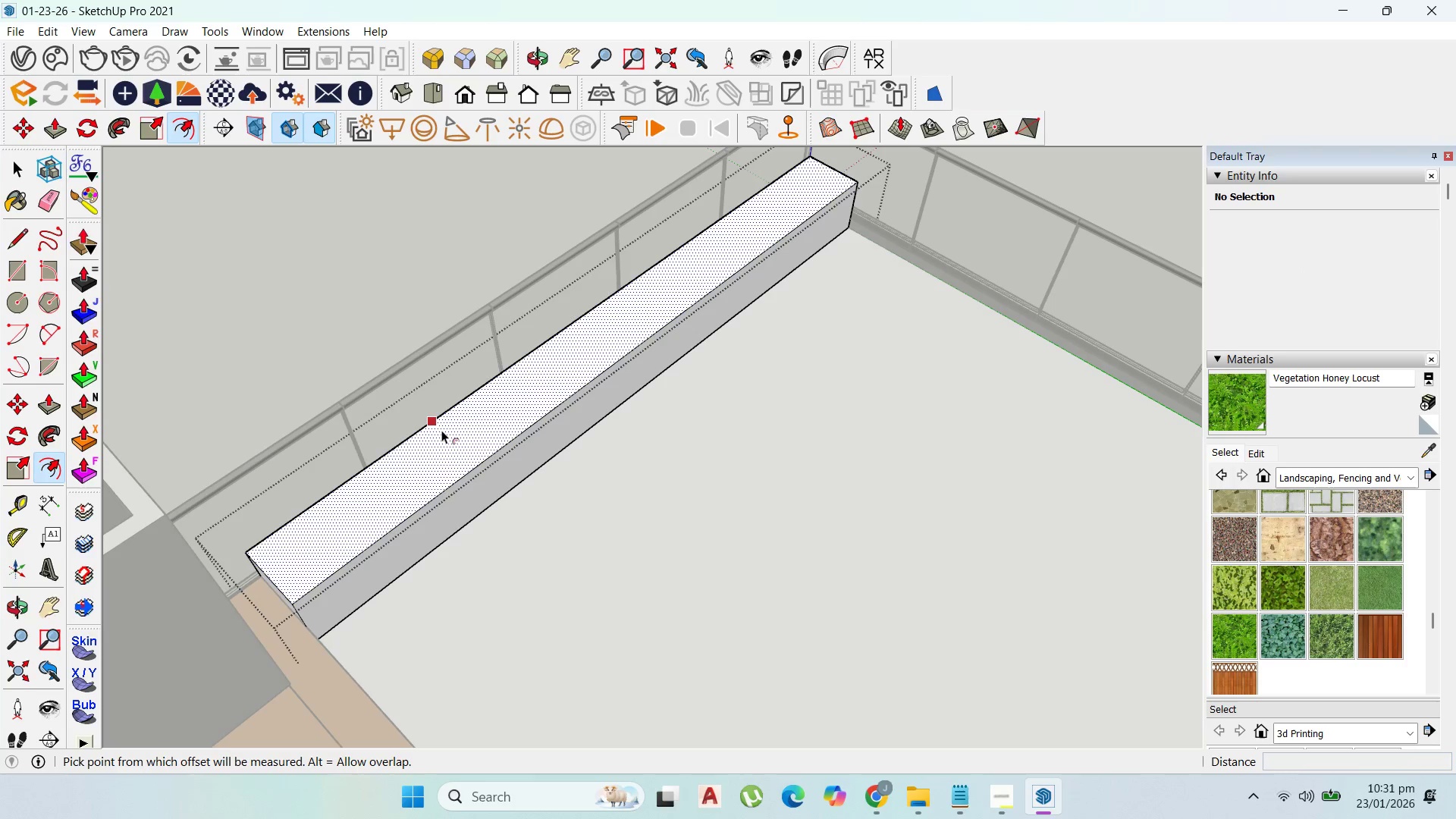 
left_click_drag(start_coordinate=[441, 430], to_coordinate=[435, 426])
 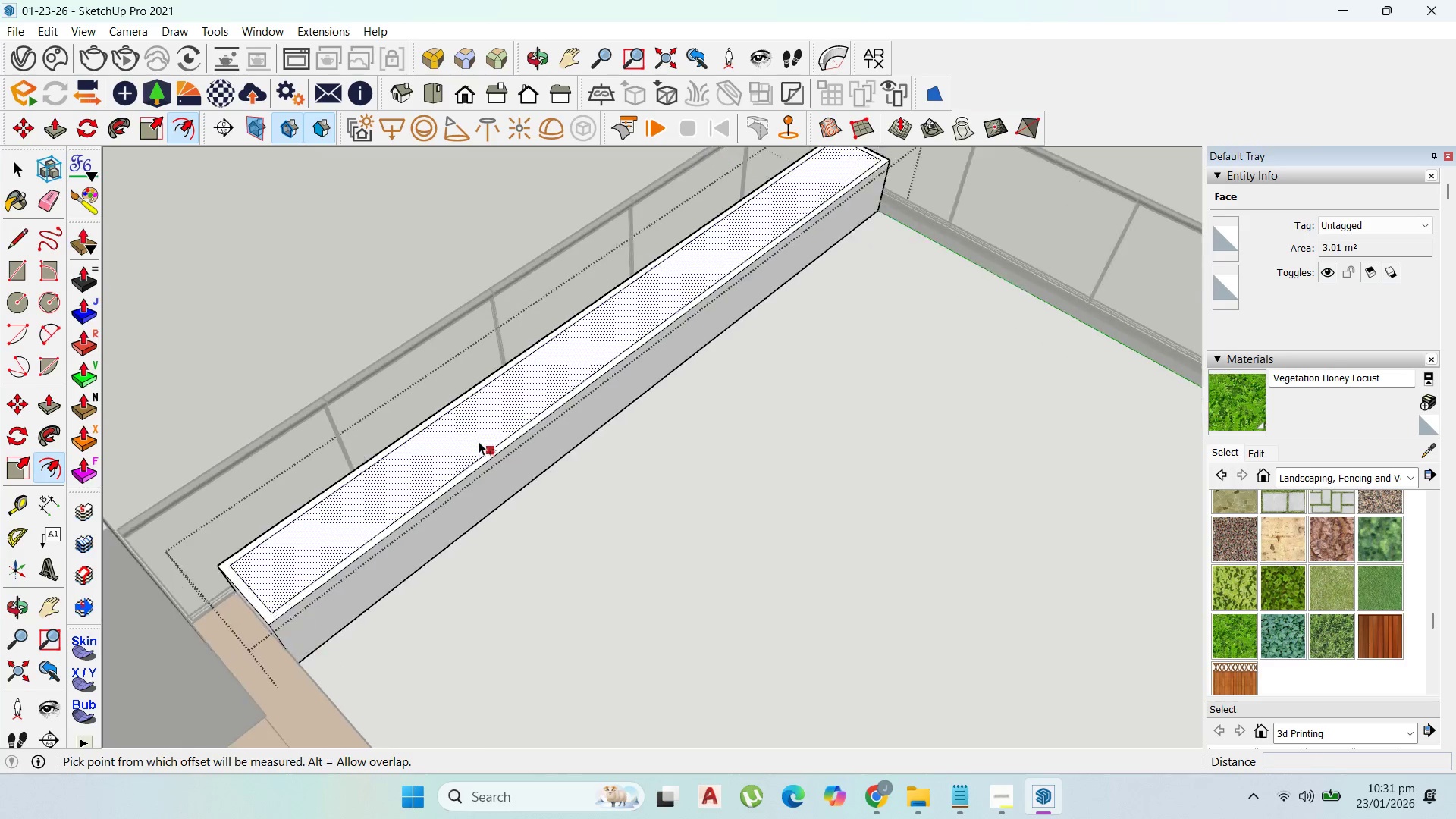 
key(P)
 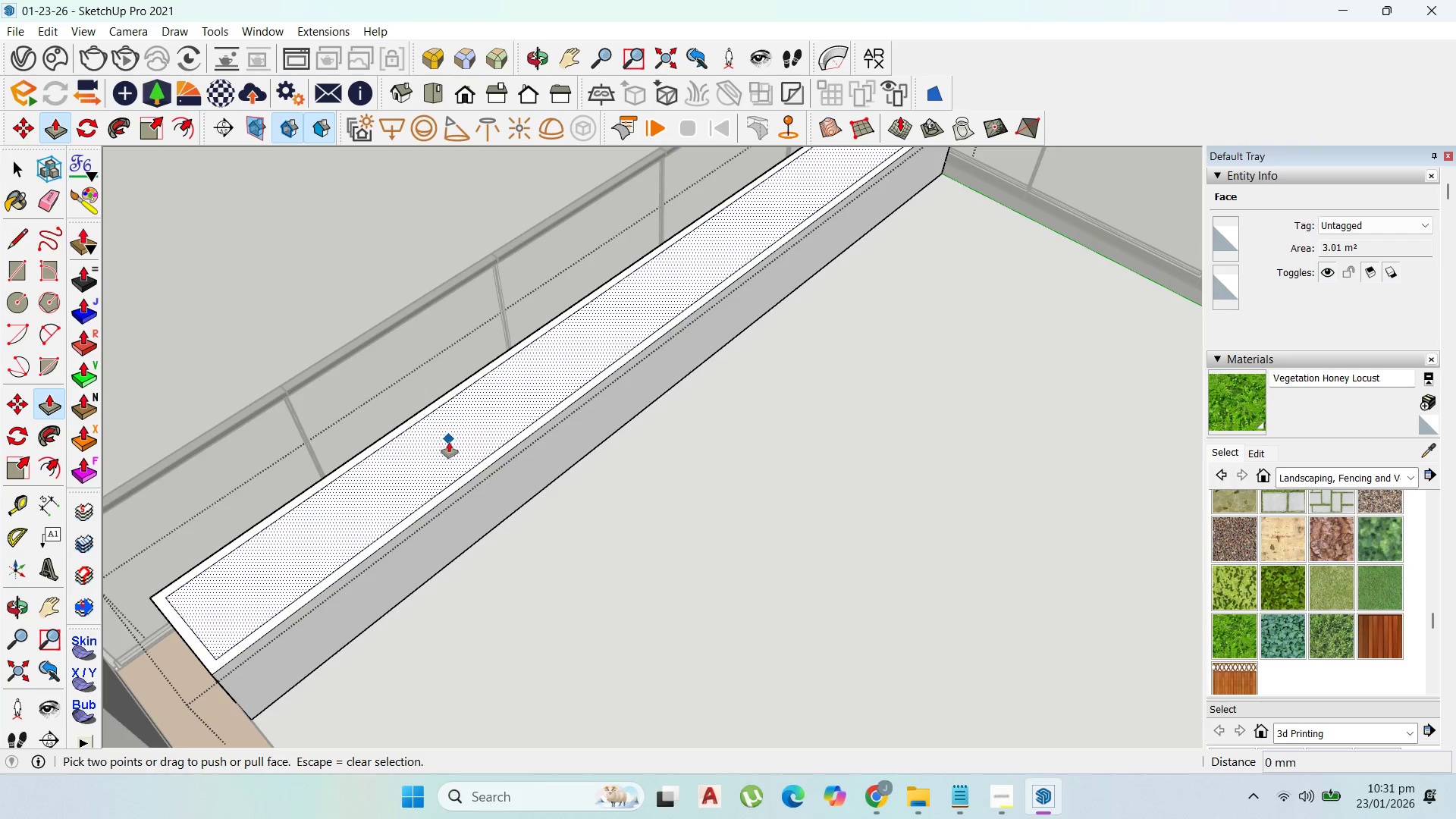 
scroll: coordinate [479, 441], scroll_direction: up, amount: 3.0
 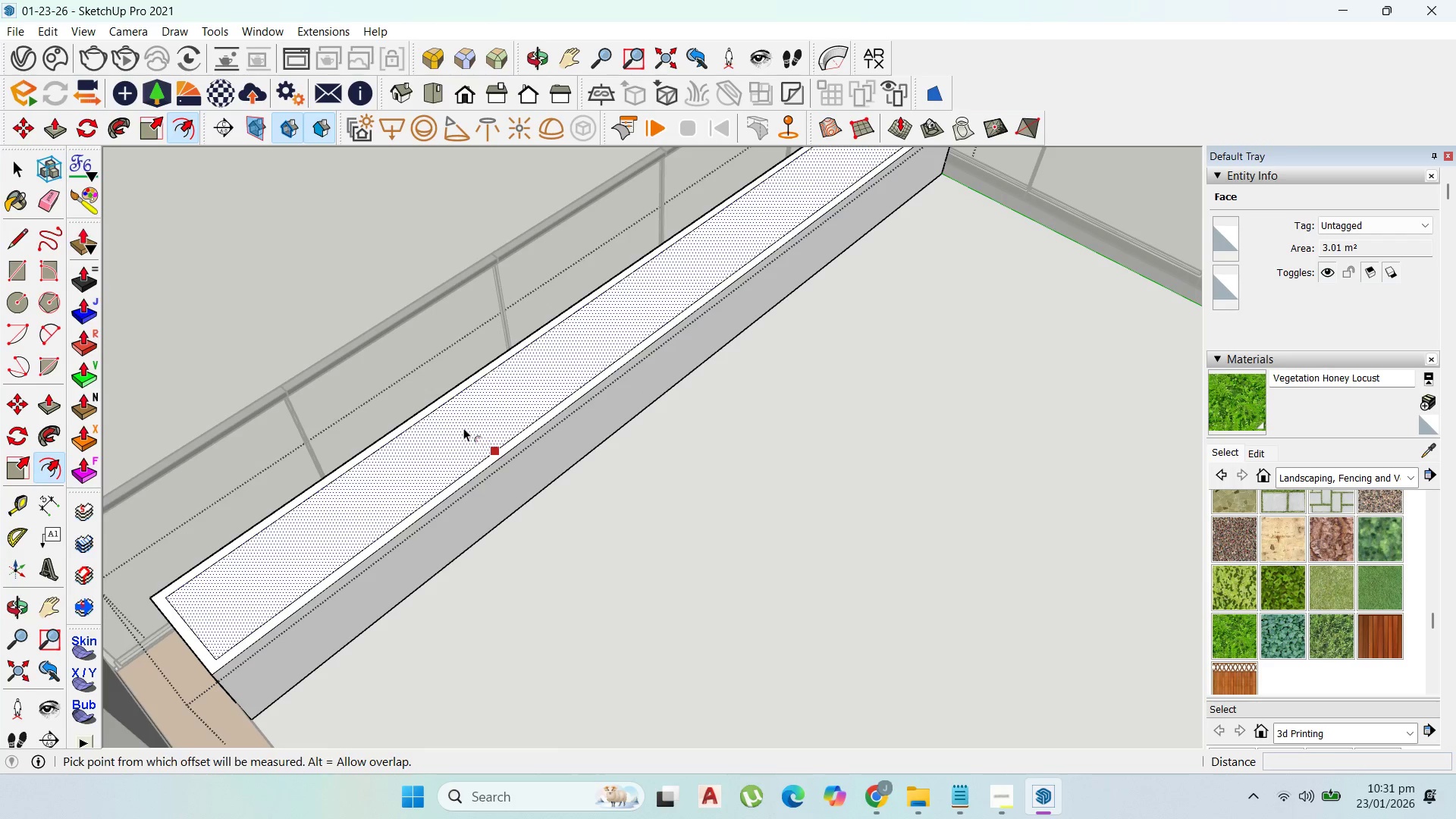 
left_click_drag(start_coordinate=[448, 445], to_coordinate=[453, 451])
 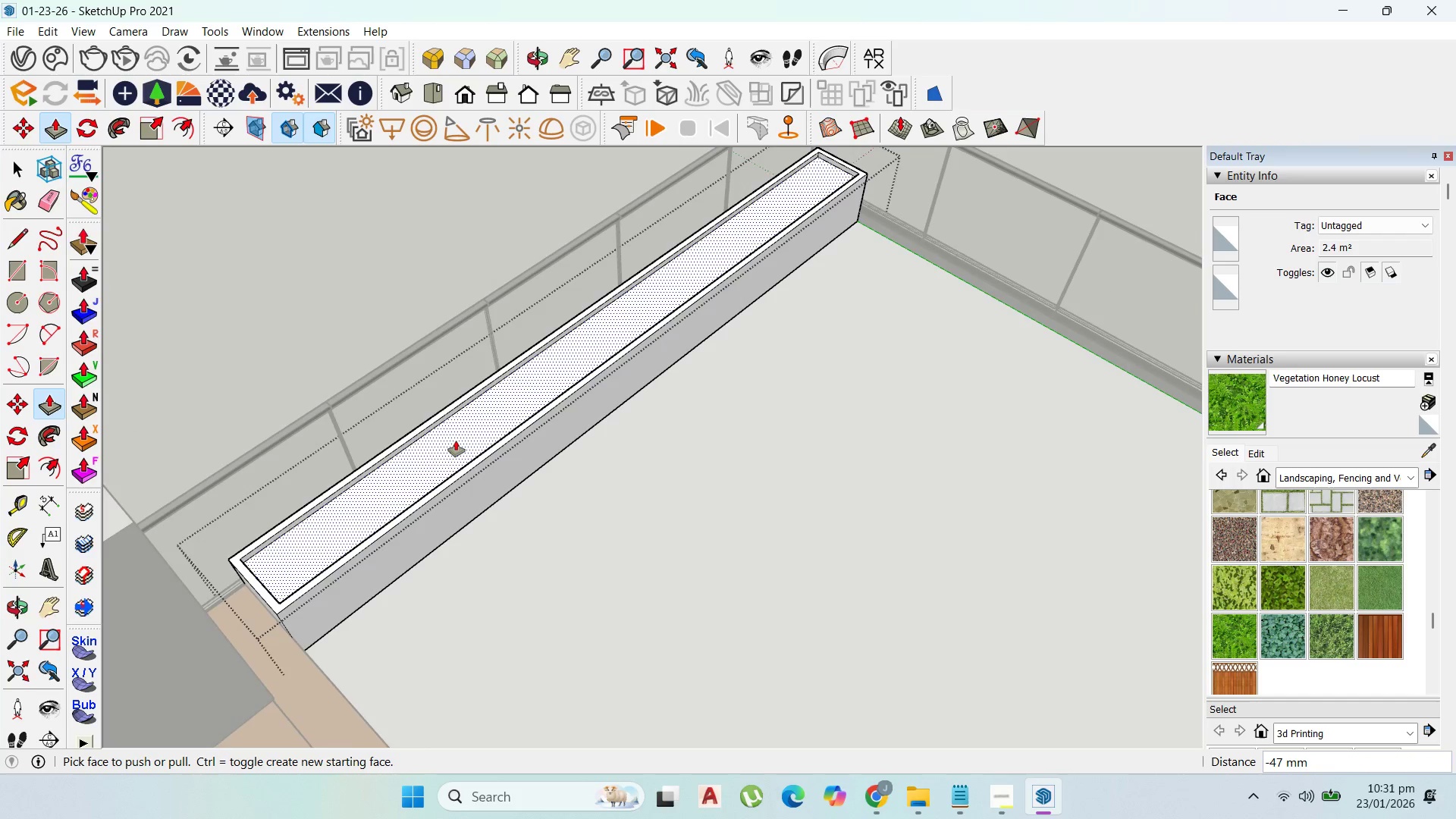 
scroll: coordinate [449, 444], scroll_direction: up, amount: 2.0
 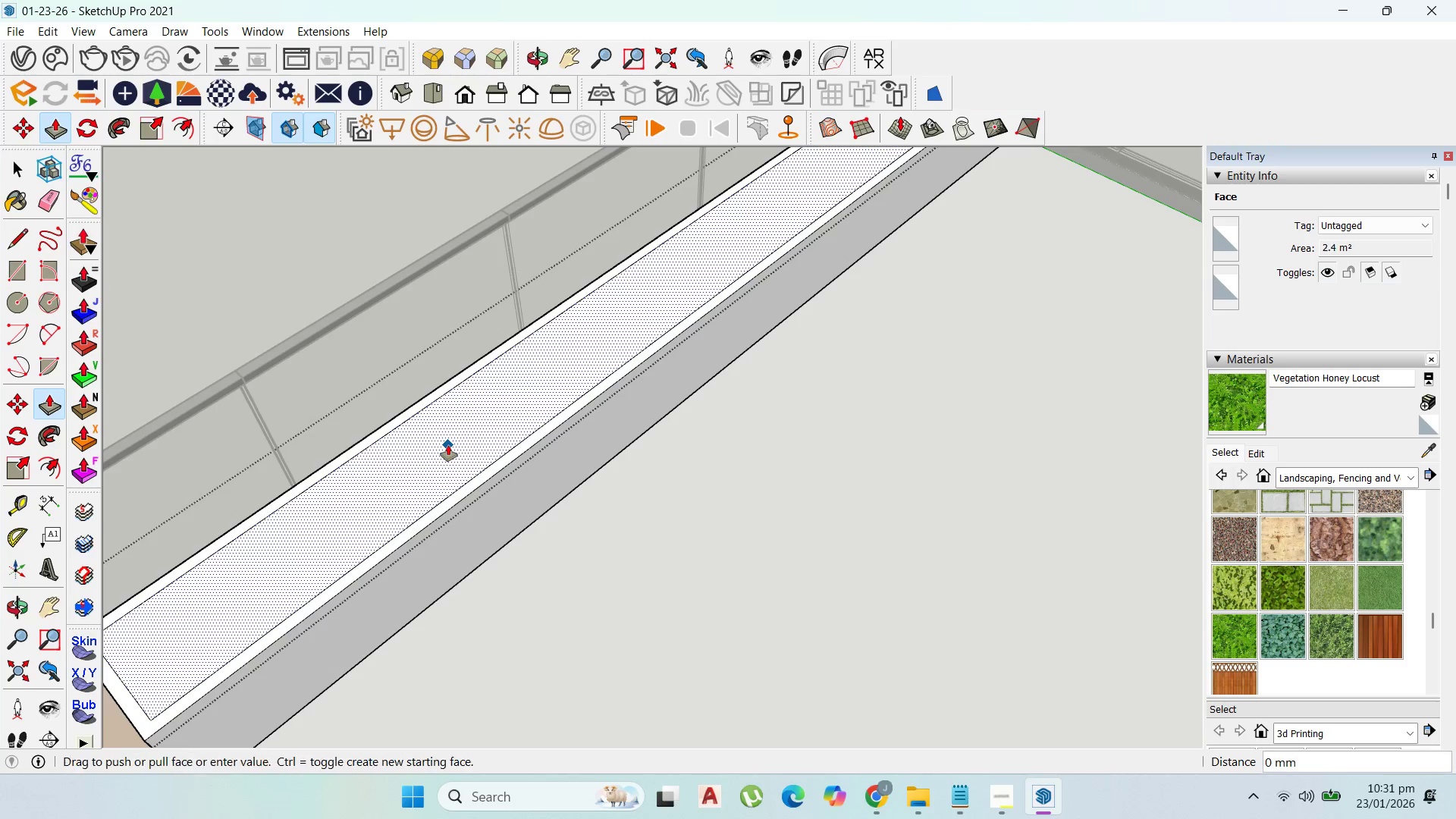 
key(Escape)
 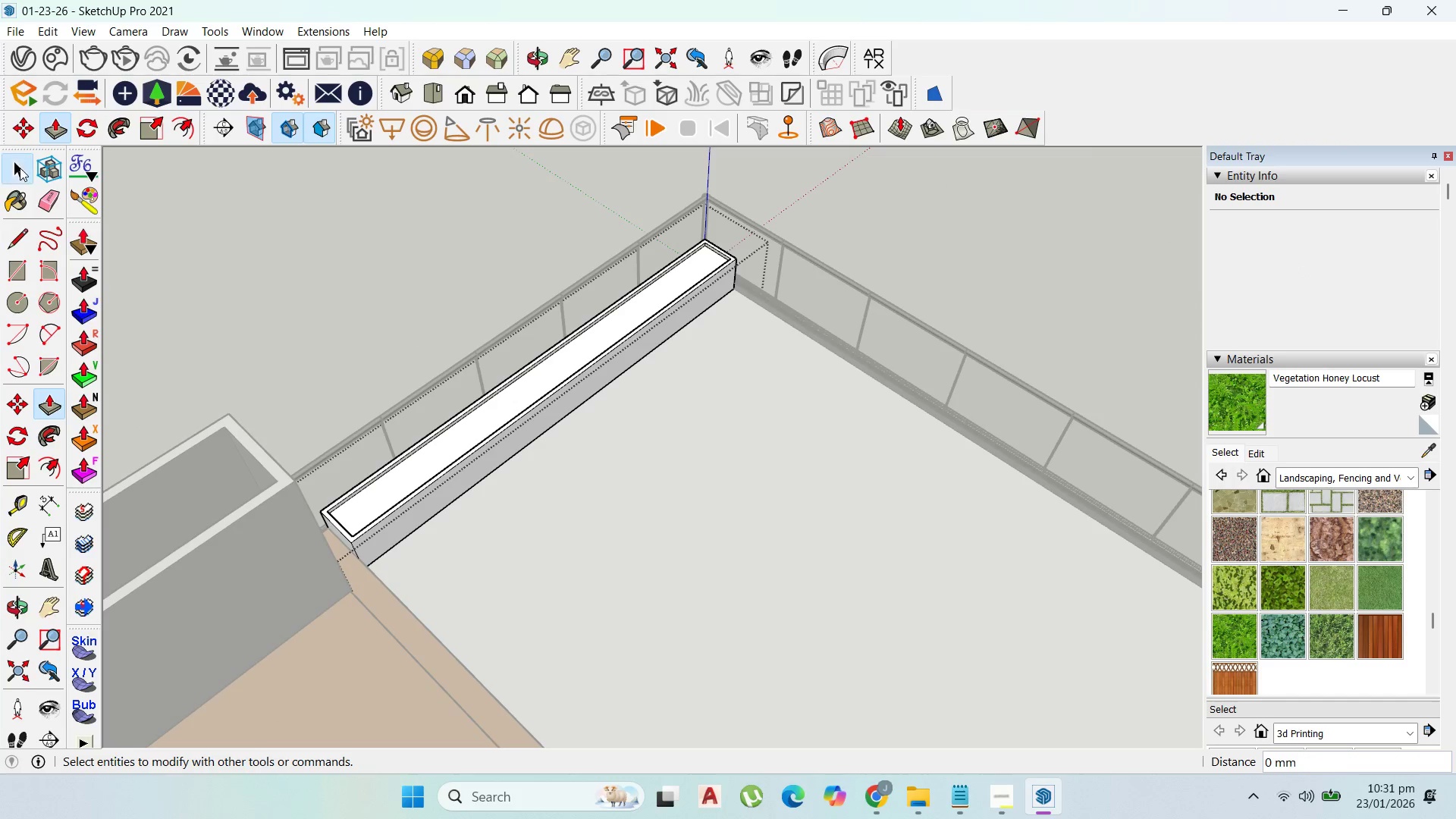 
scroll: coordinate [462, 438], scroll_direction: down, amount: 10.0
 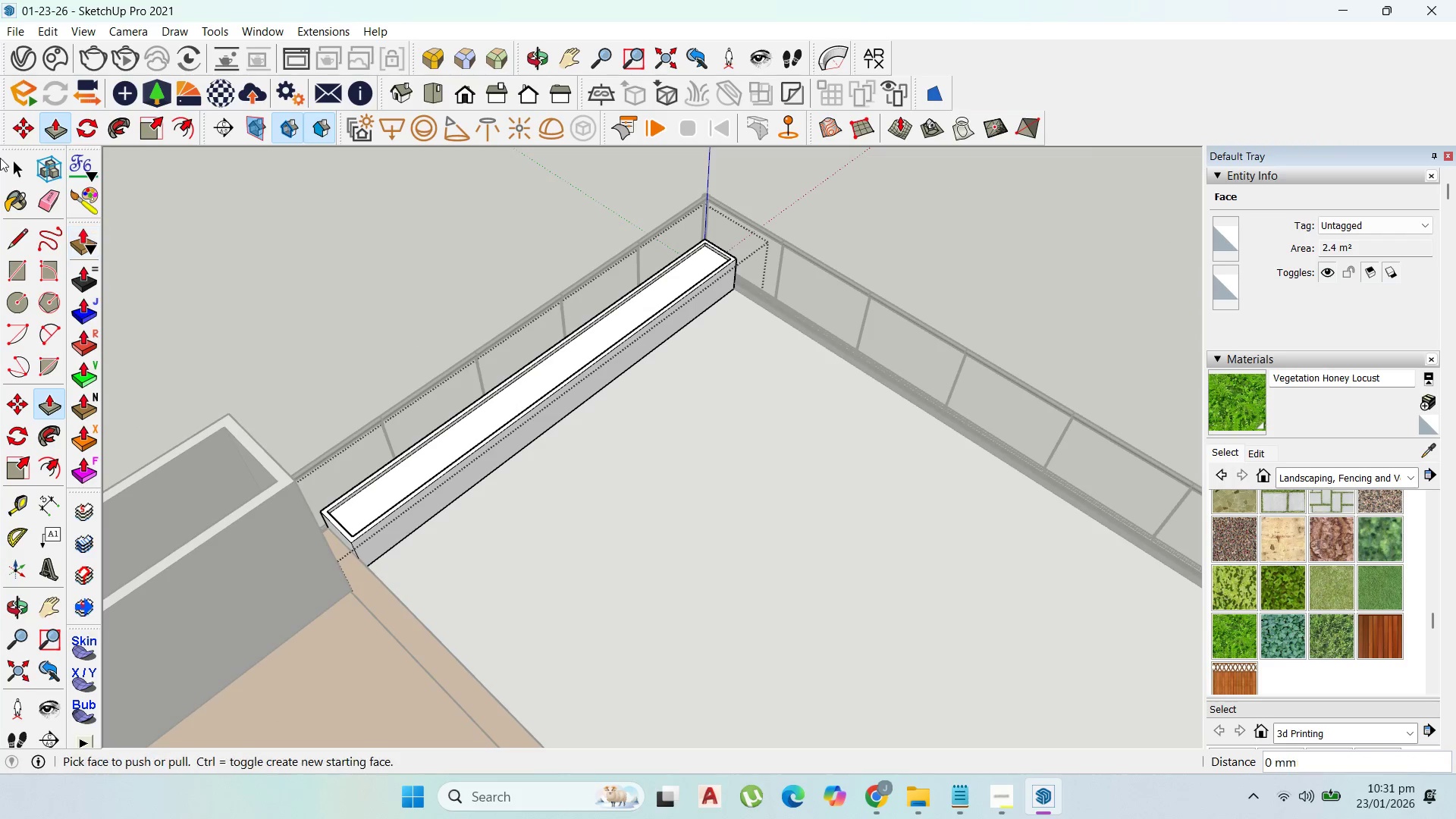 
key(Escape)
 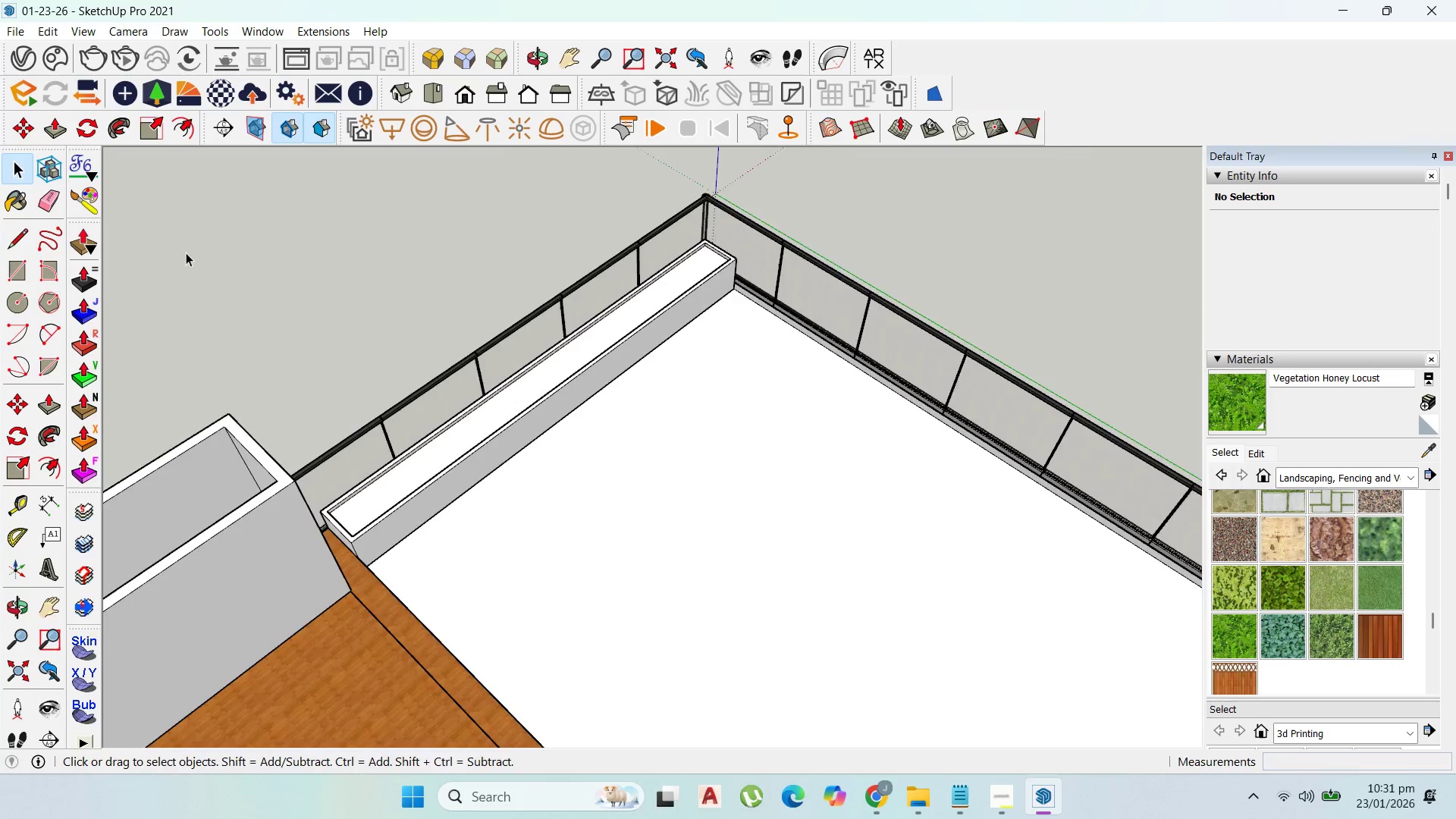 
key(Escape)
 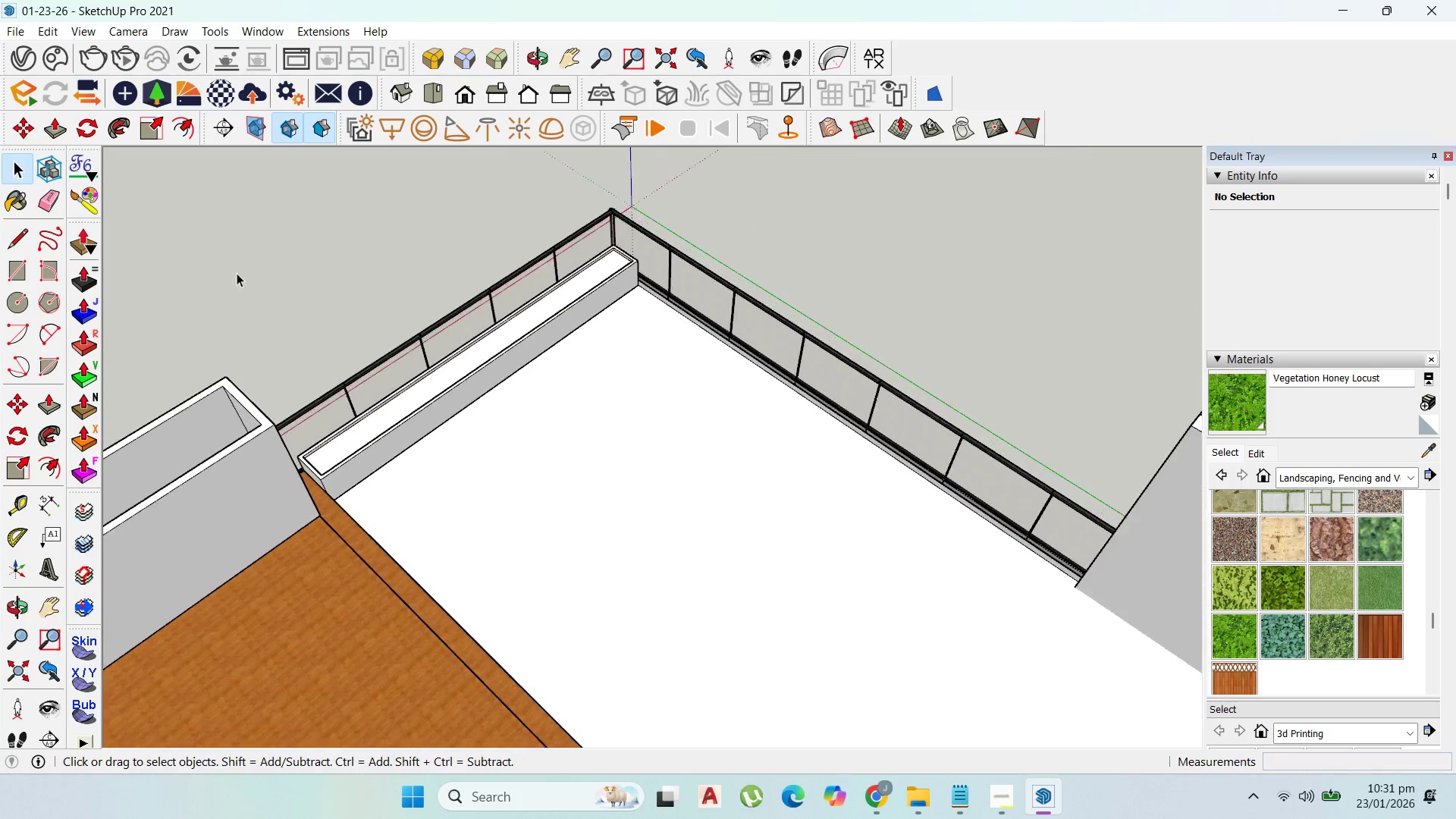 
scroll: coordinate [479, 379], scroll_direction: down, amount: 8.0
 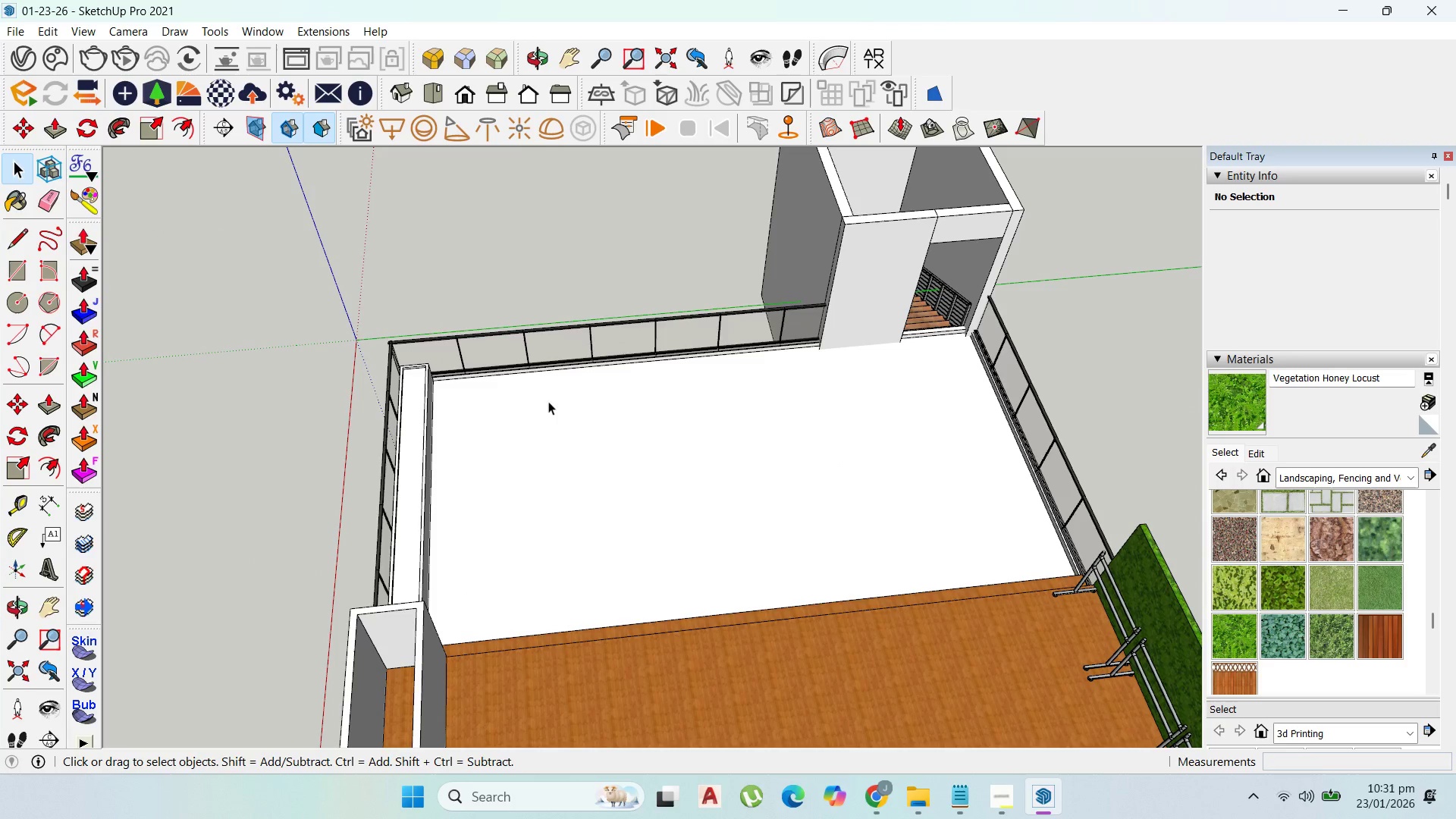 
scroll: coordinate [445, 413], scroll_direction: up, amount: 1.0
 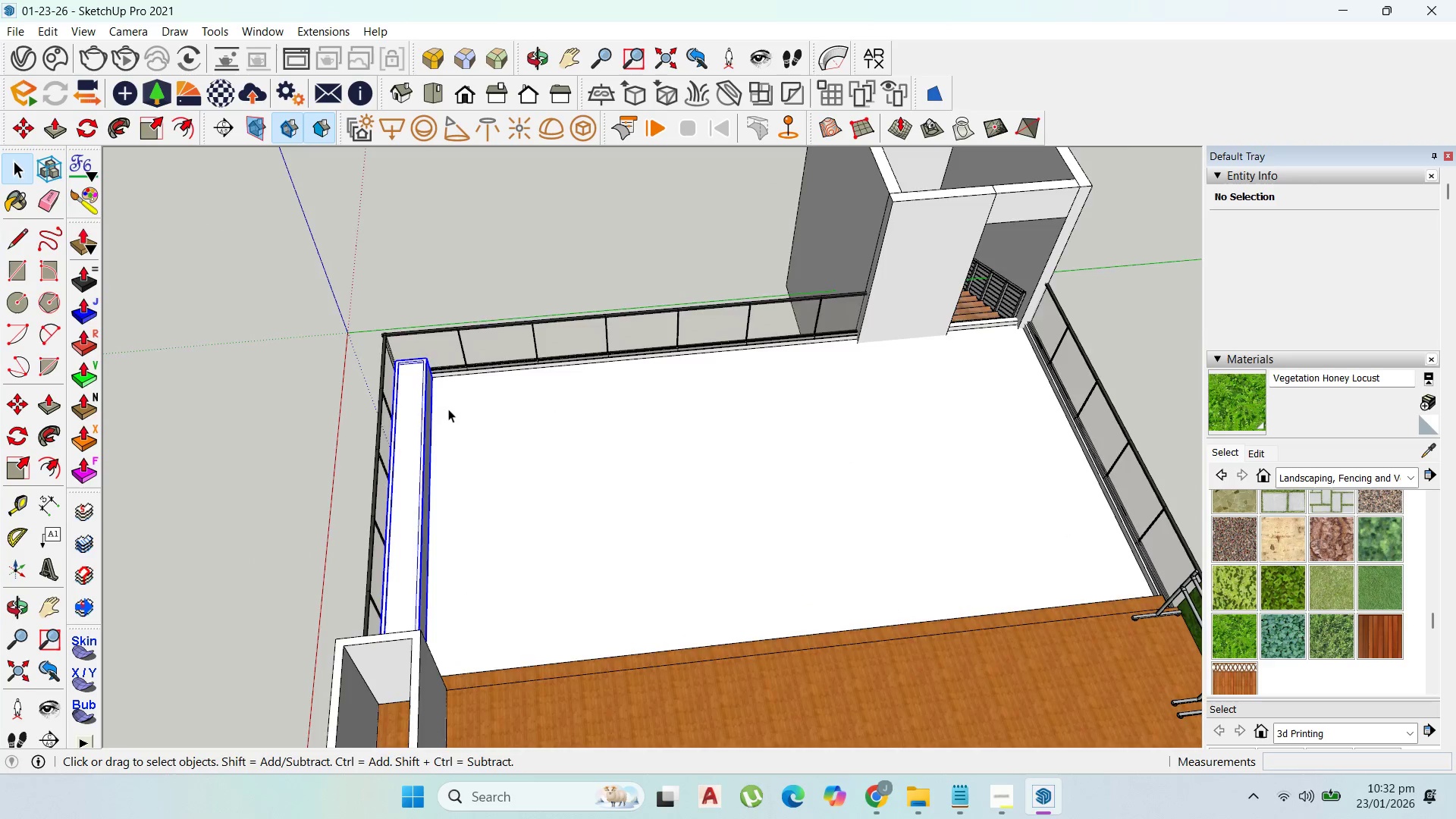 
key(M)
 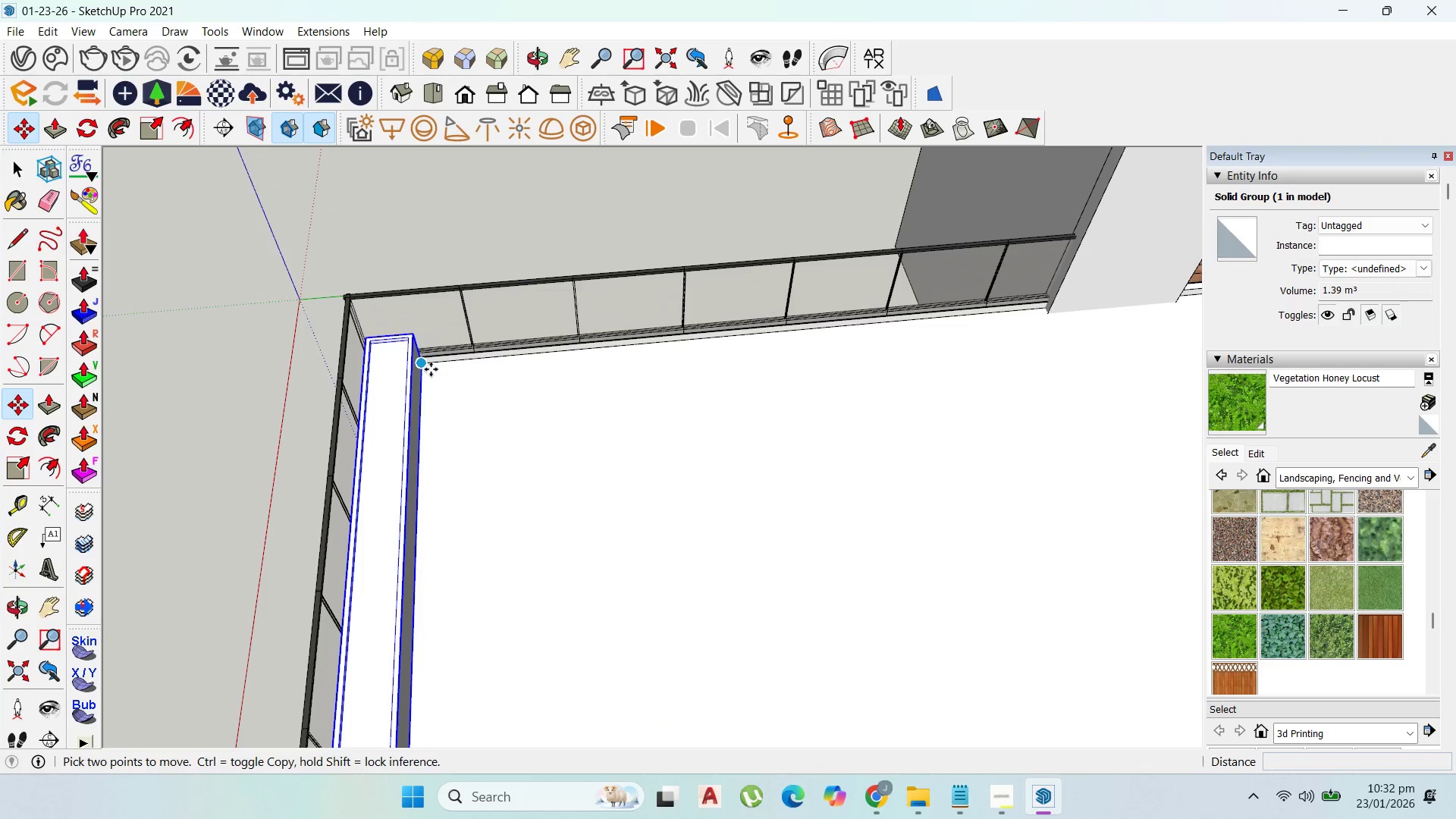 
scroll: coordinate [456, 404], scroll_direction: up, amount: 4.0
 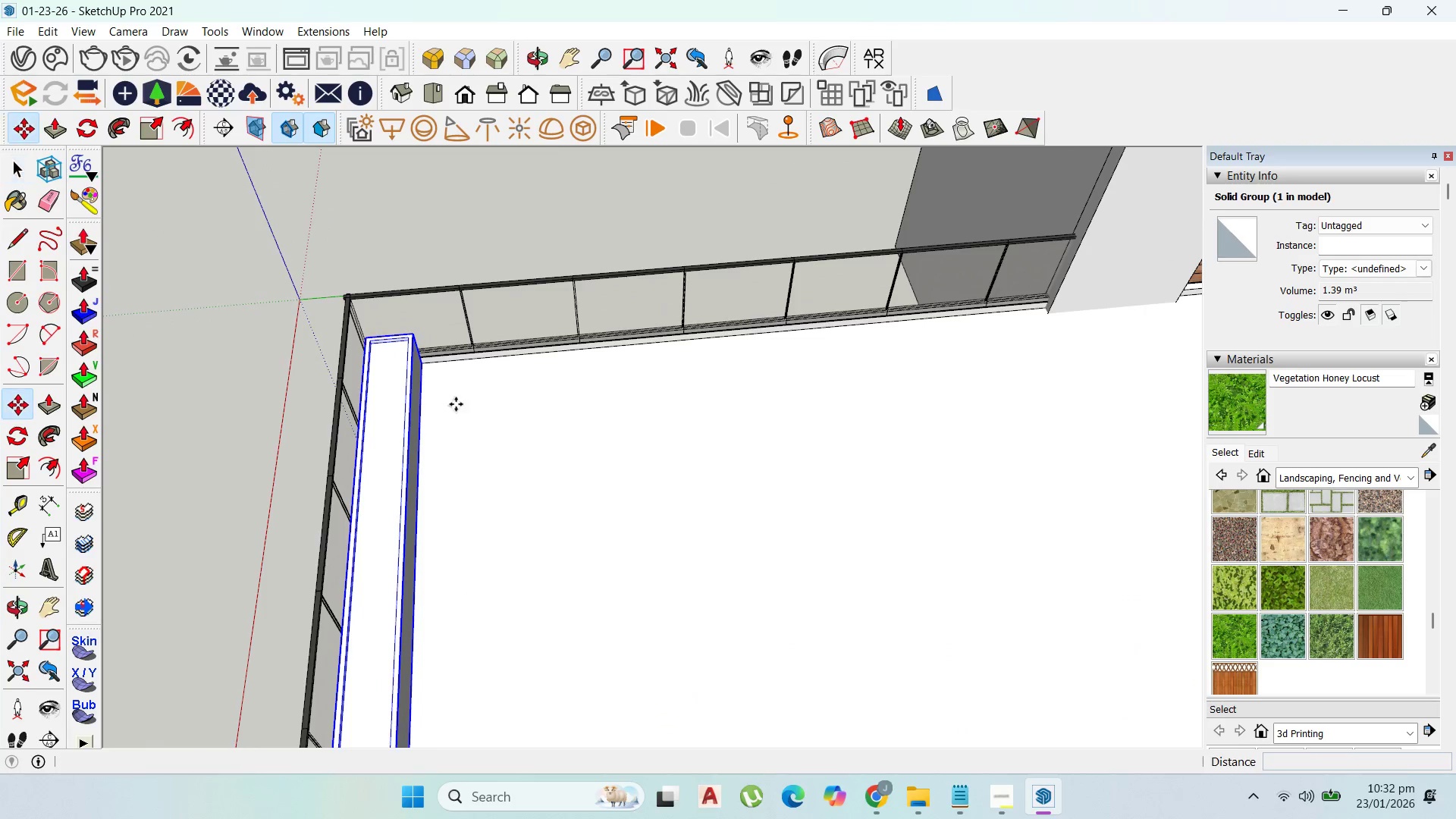 
left_click_drag(start_coordinate=[430, 369], to_coordinate=[436, 369])
 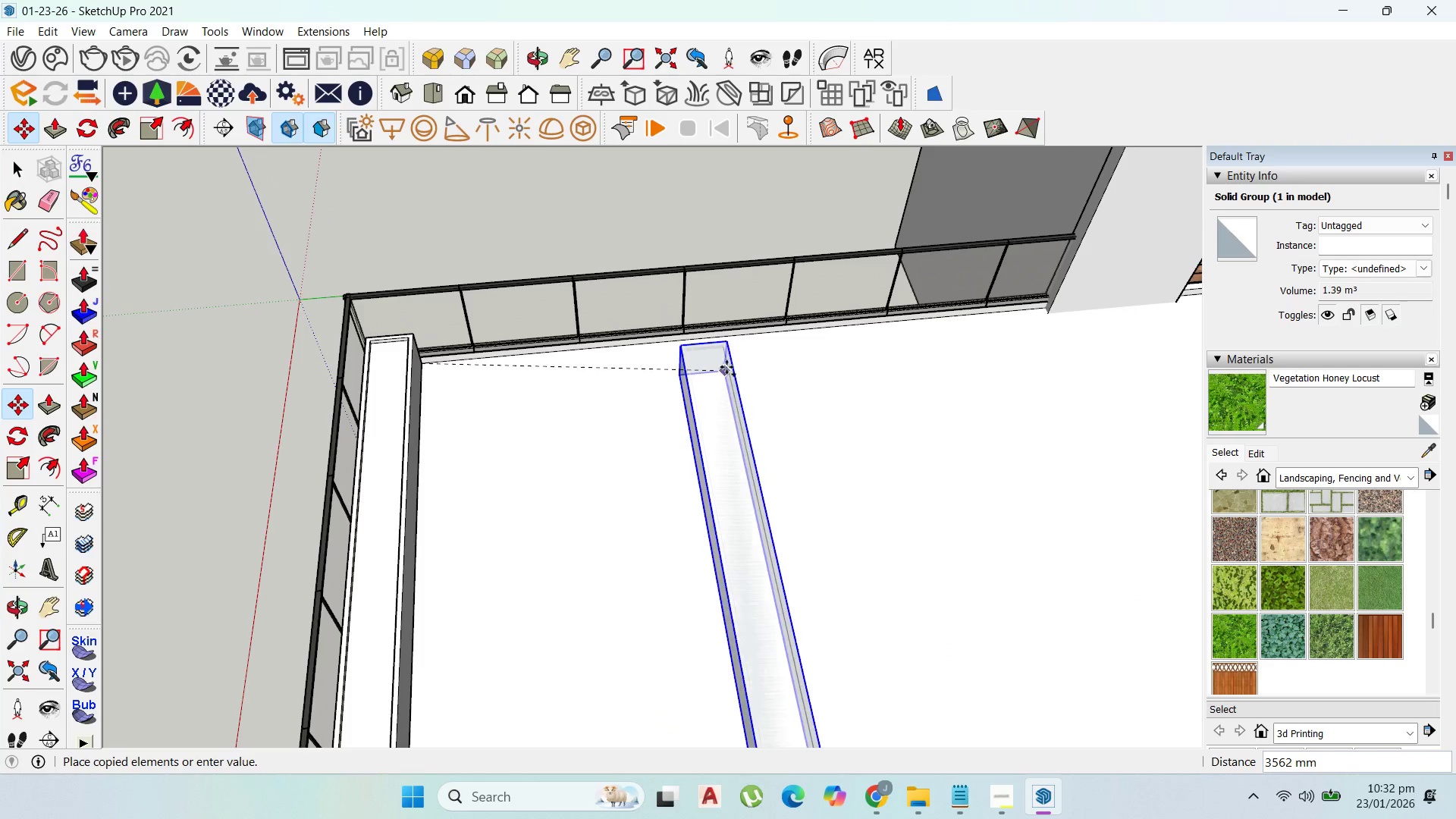 
key(Control+ControlLeft)
 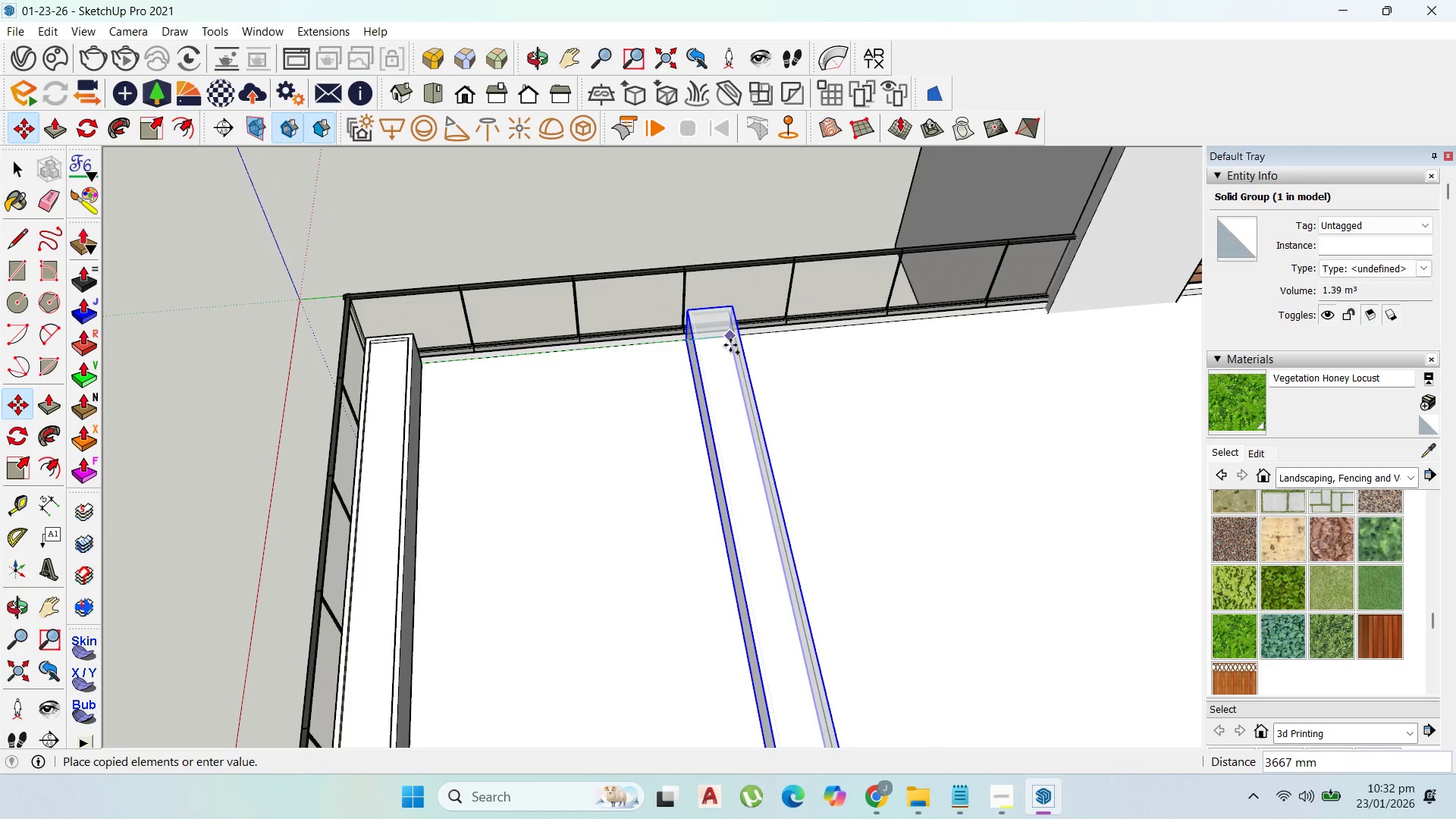 
left_click([730, 344])
 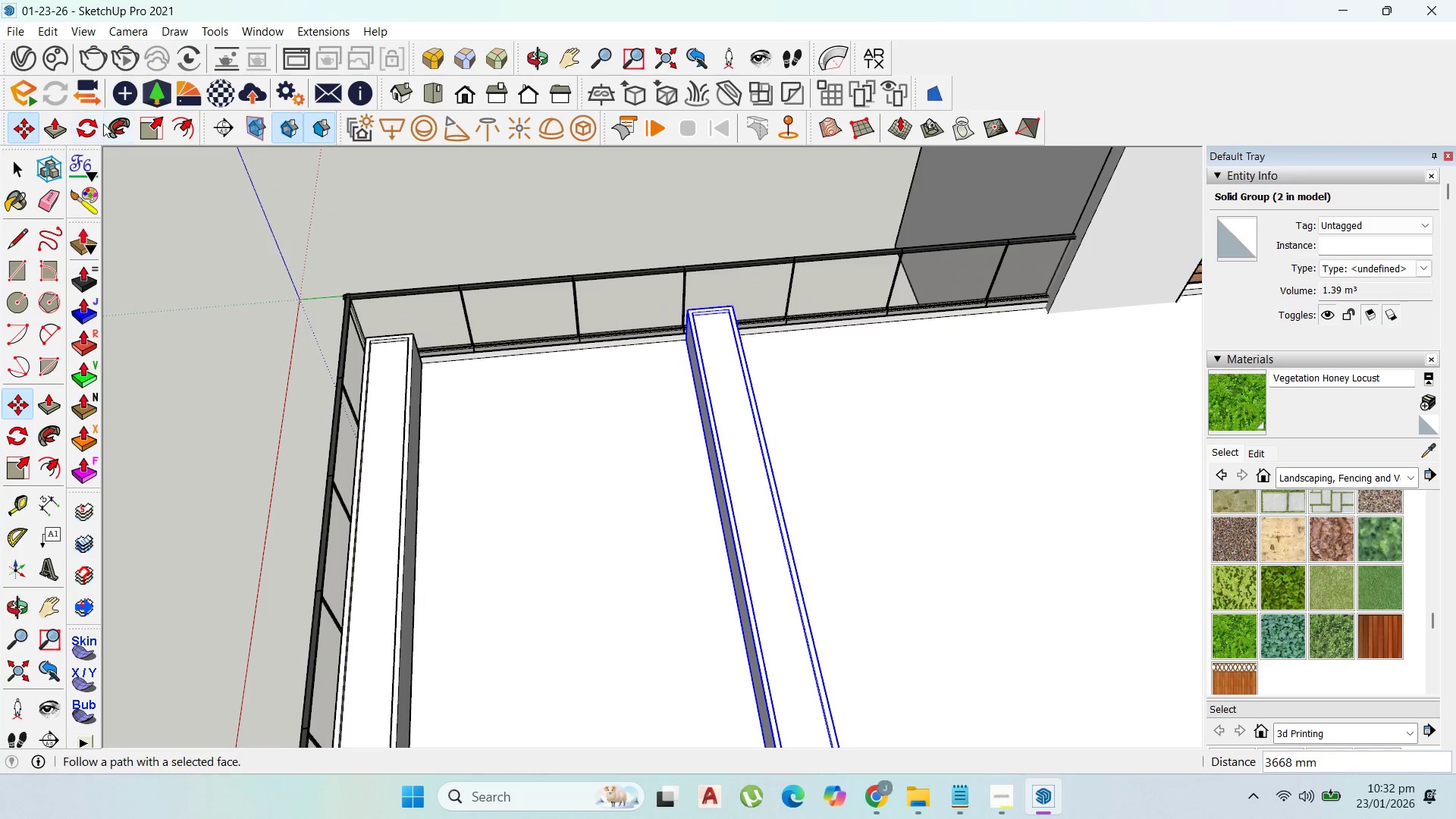 
left_click([90, 124])
 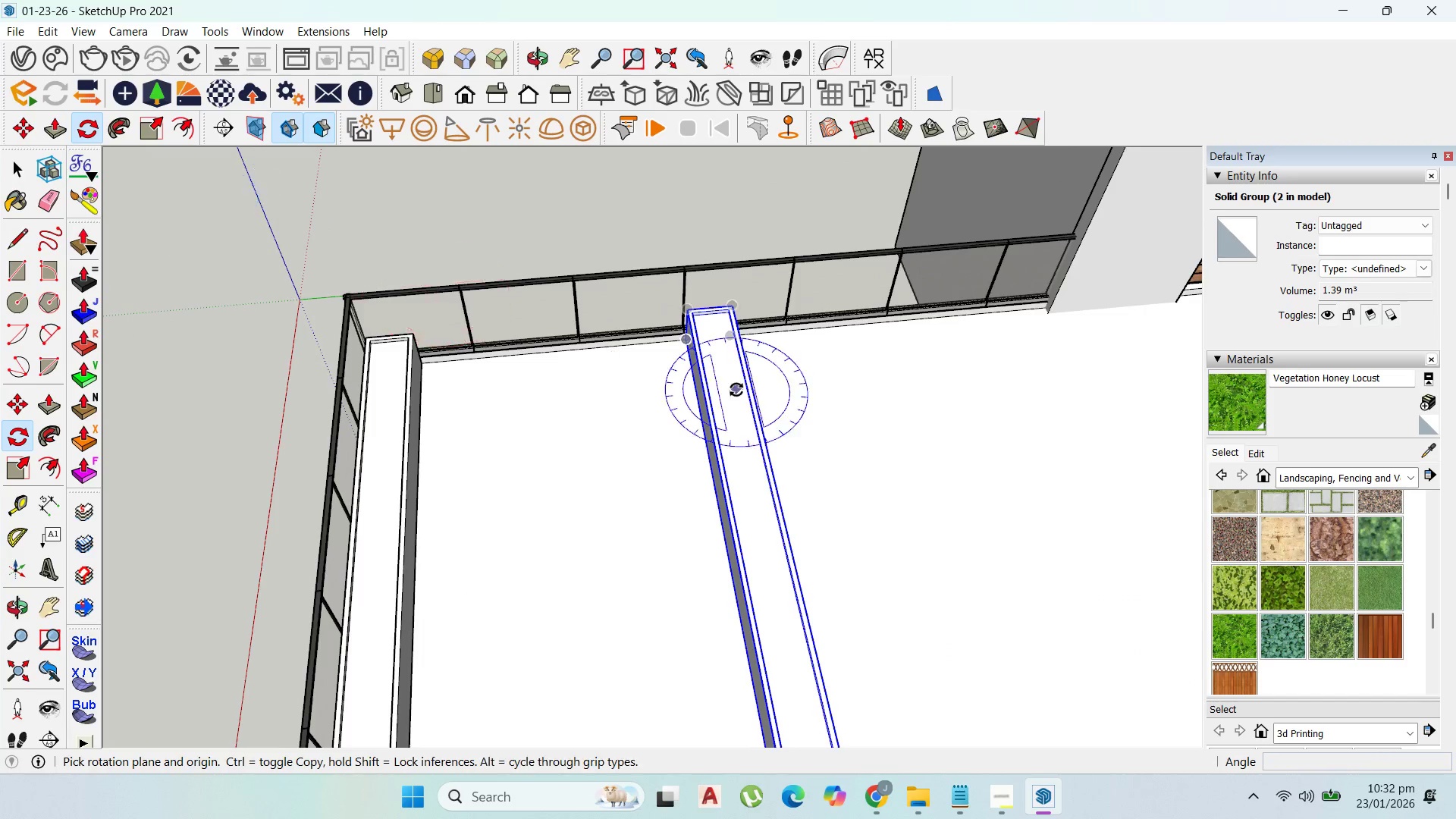 
left_click([727, 391])
 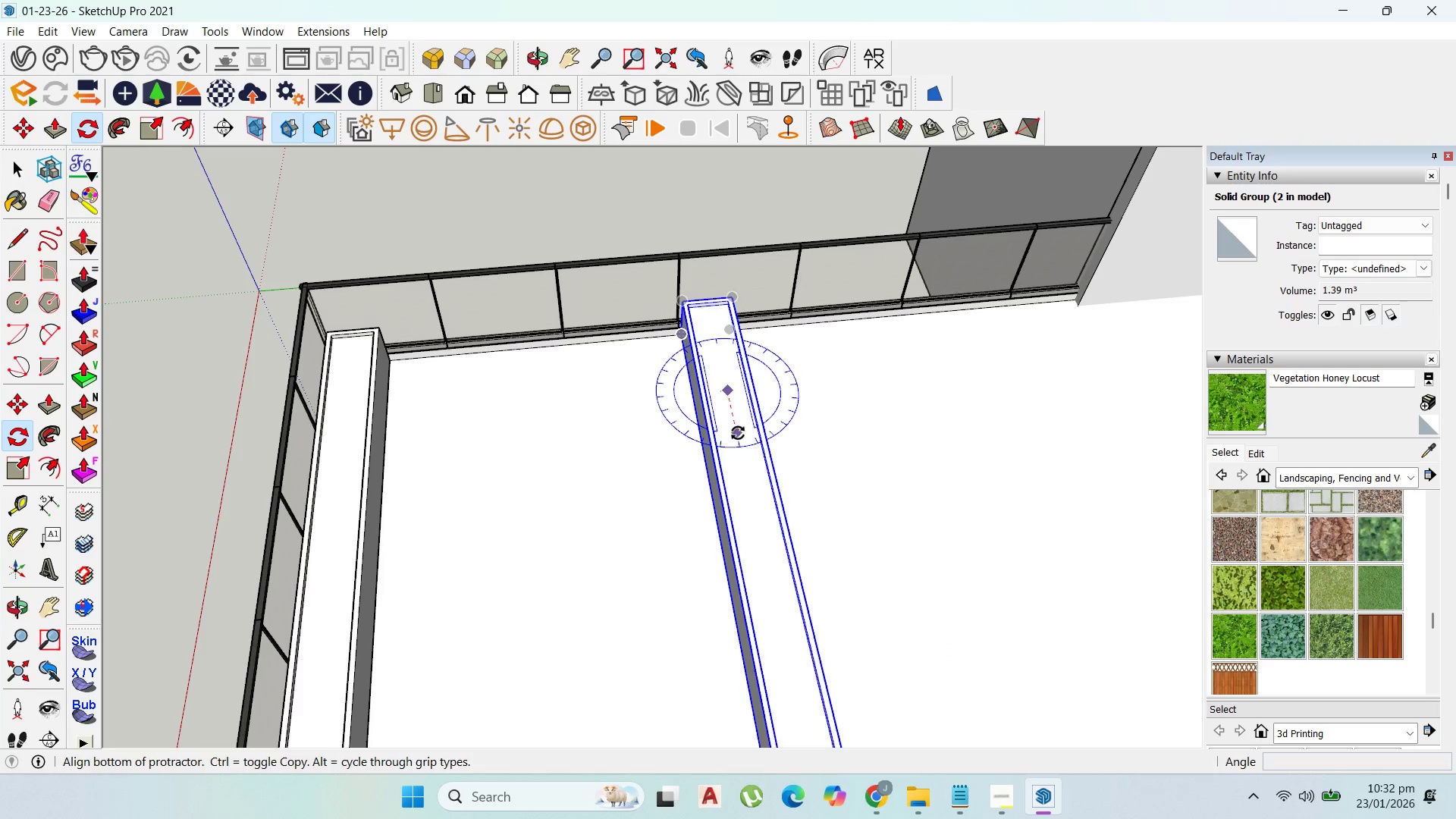 
scroll: coordinate [736, 391], scroll_direction: up, amount: 1.0
 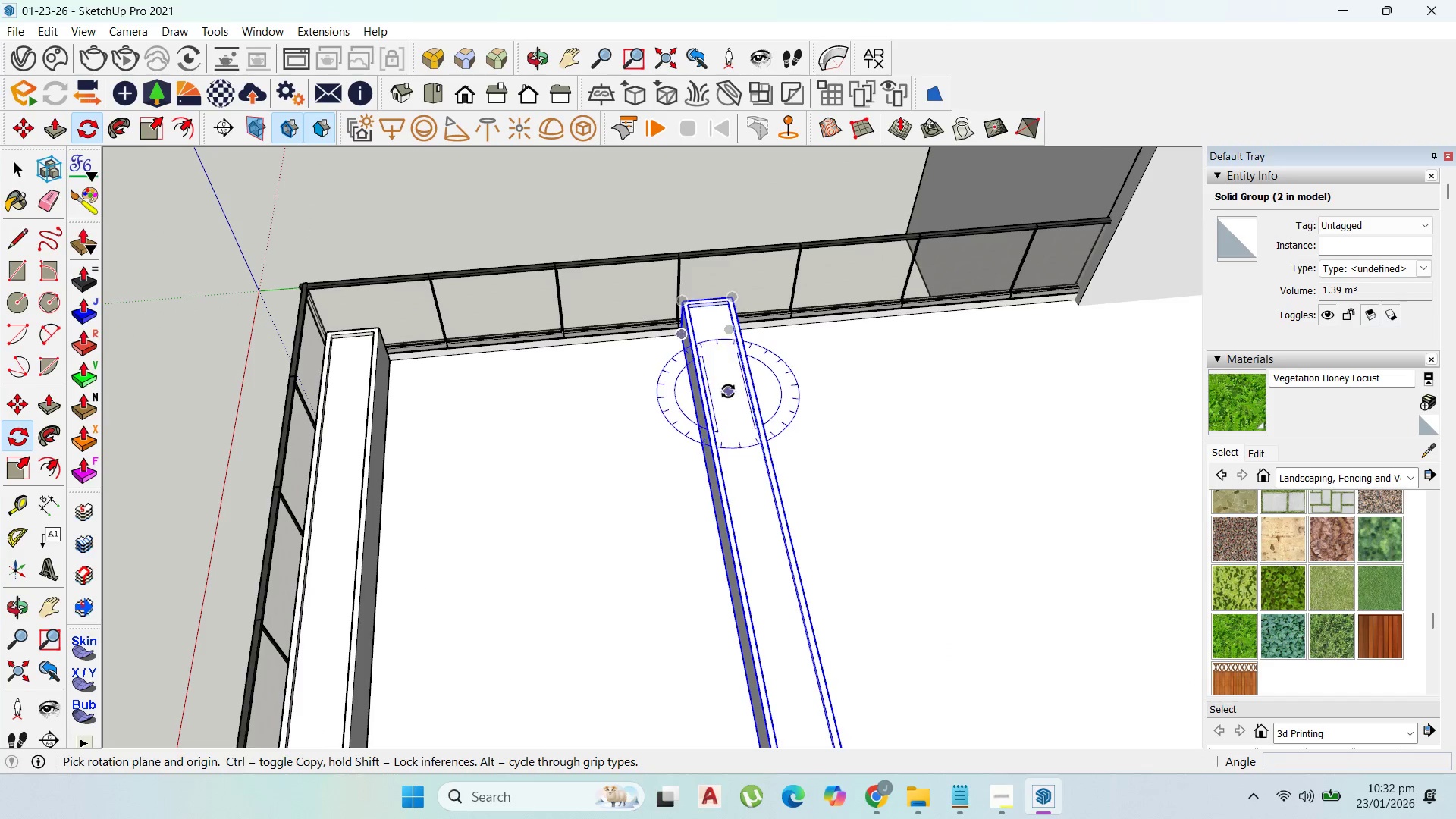 
double_click([738, 433])
 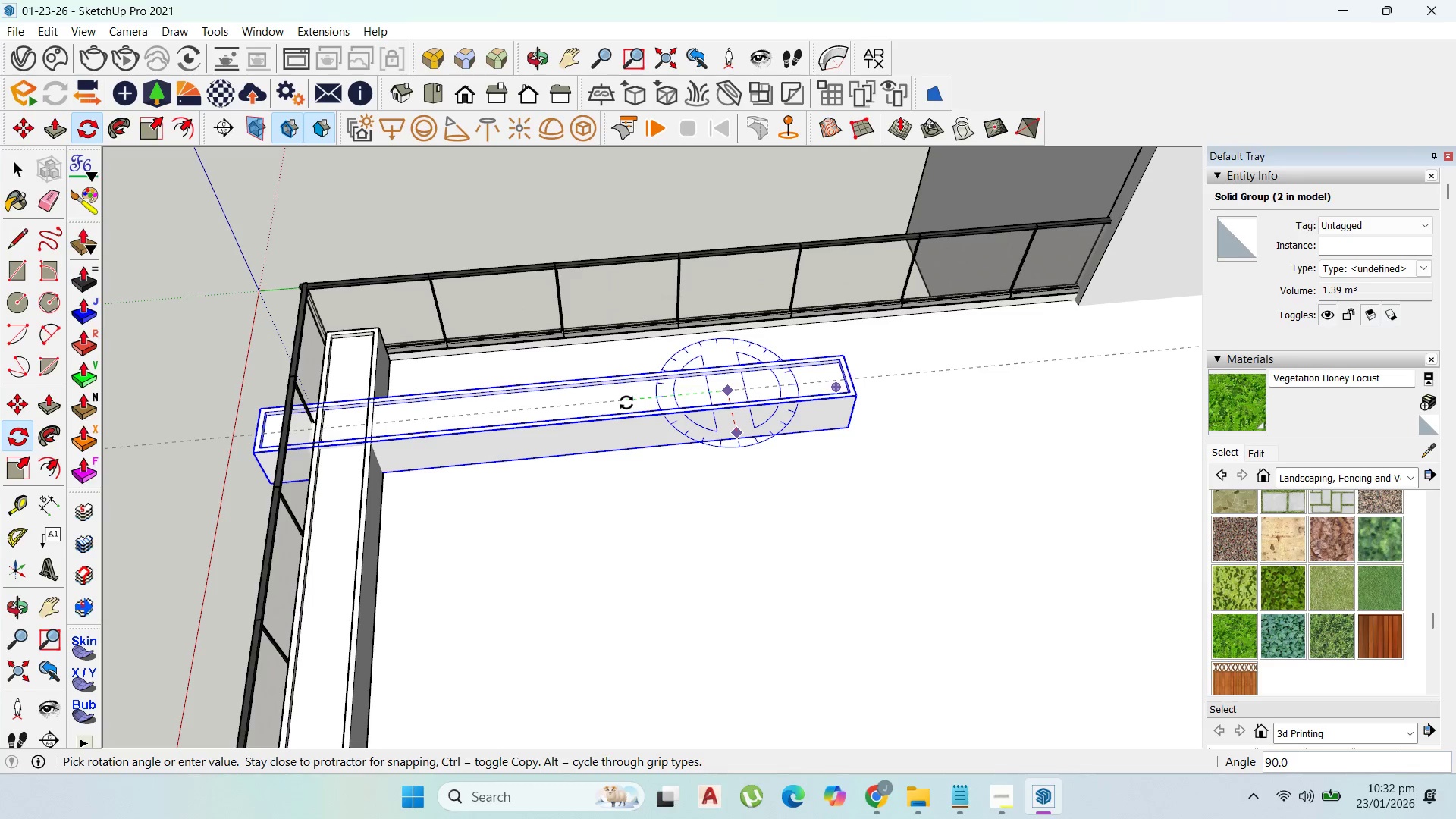 
left_click([626, 403])
 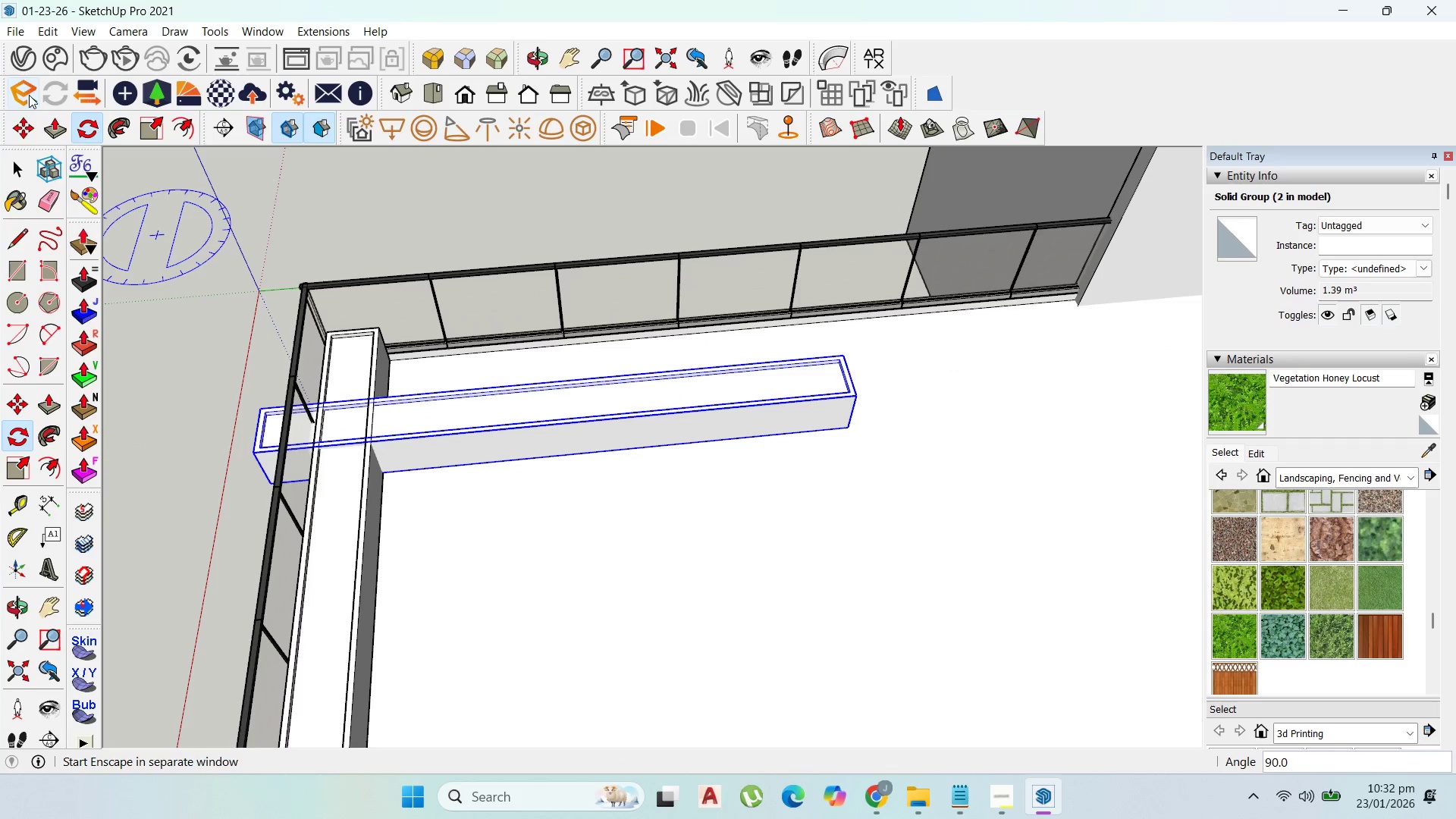 
left_click_drag(start_coordinate=[14, 112], to_coordinate=[14, 117])
 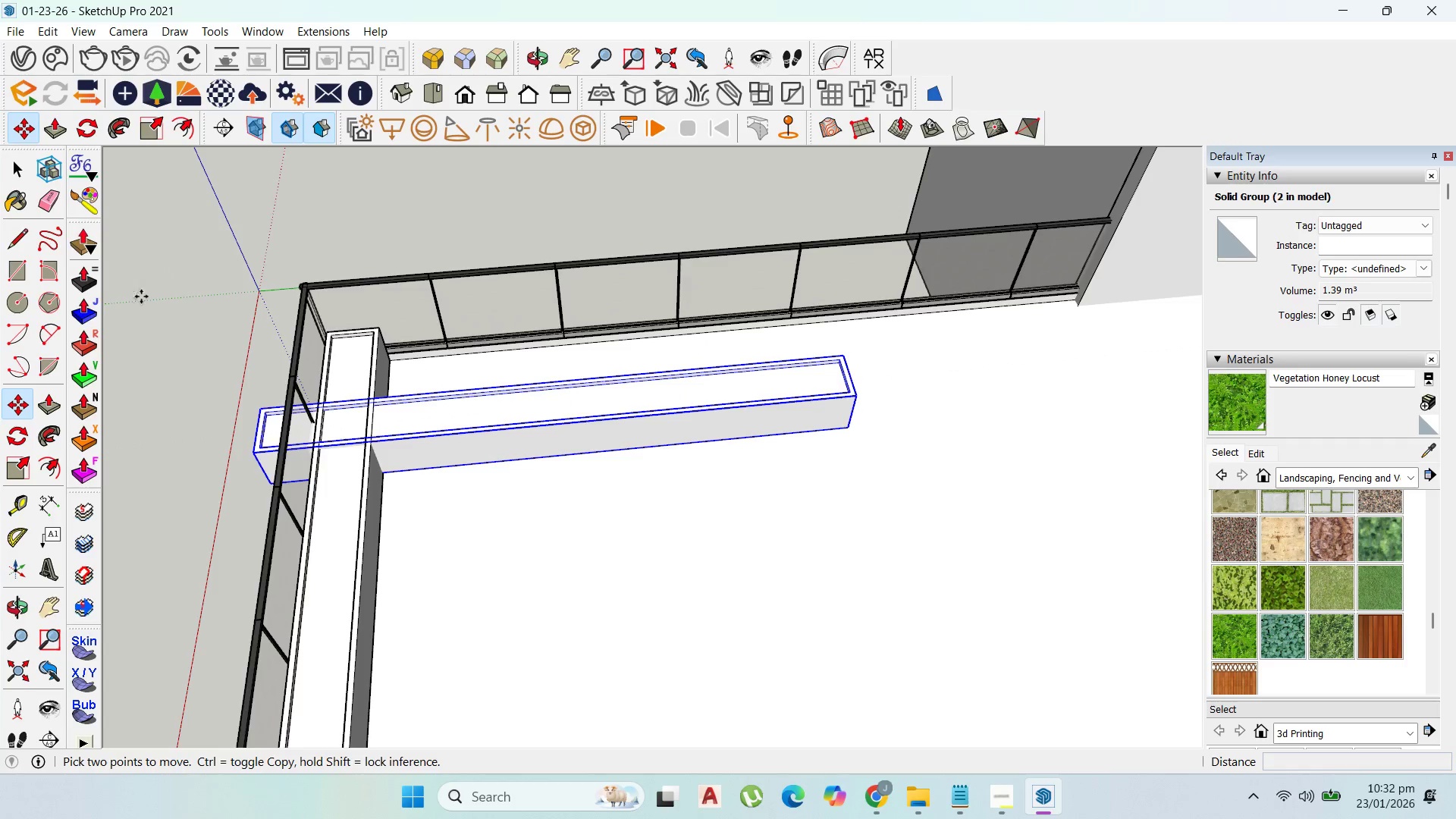 
left_click_drag(start_coordinate=[265, 416], to_coordinate=[272, 415])
 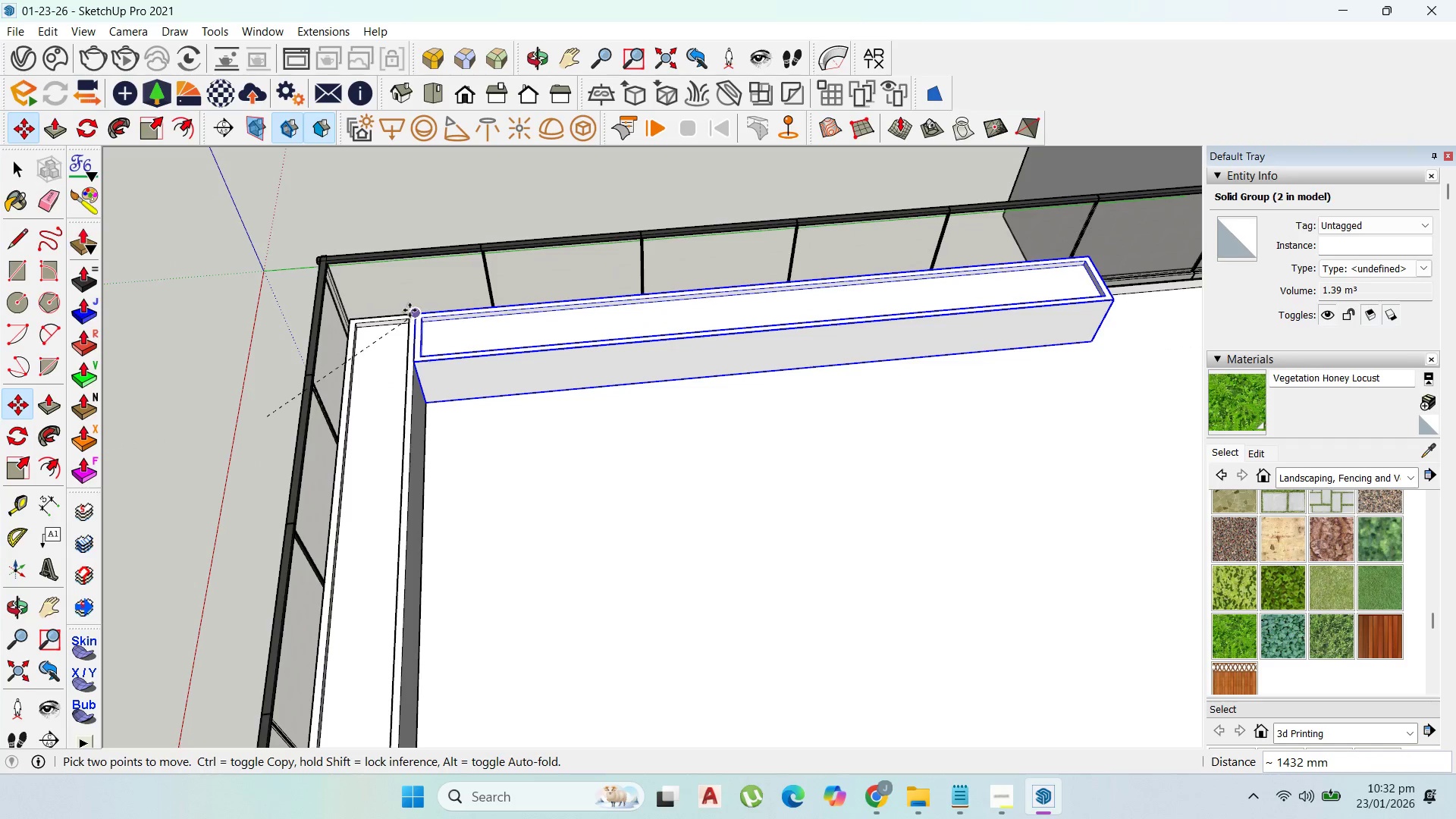 
scroll: coordinate [279, 413], scroll_direction: up, amount: 3.0
 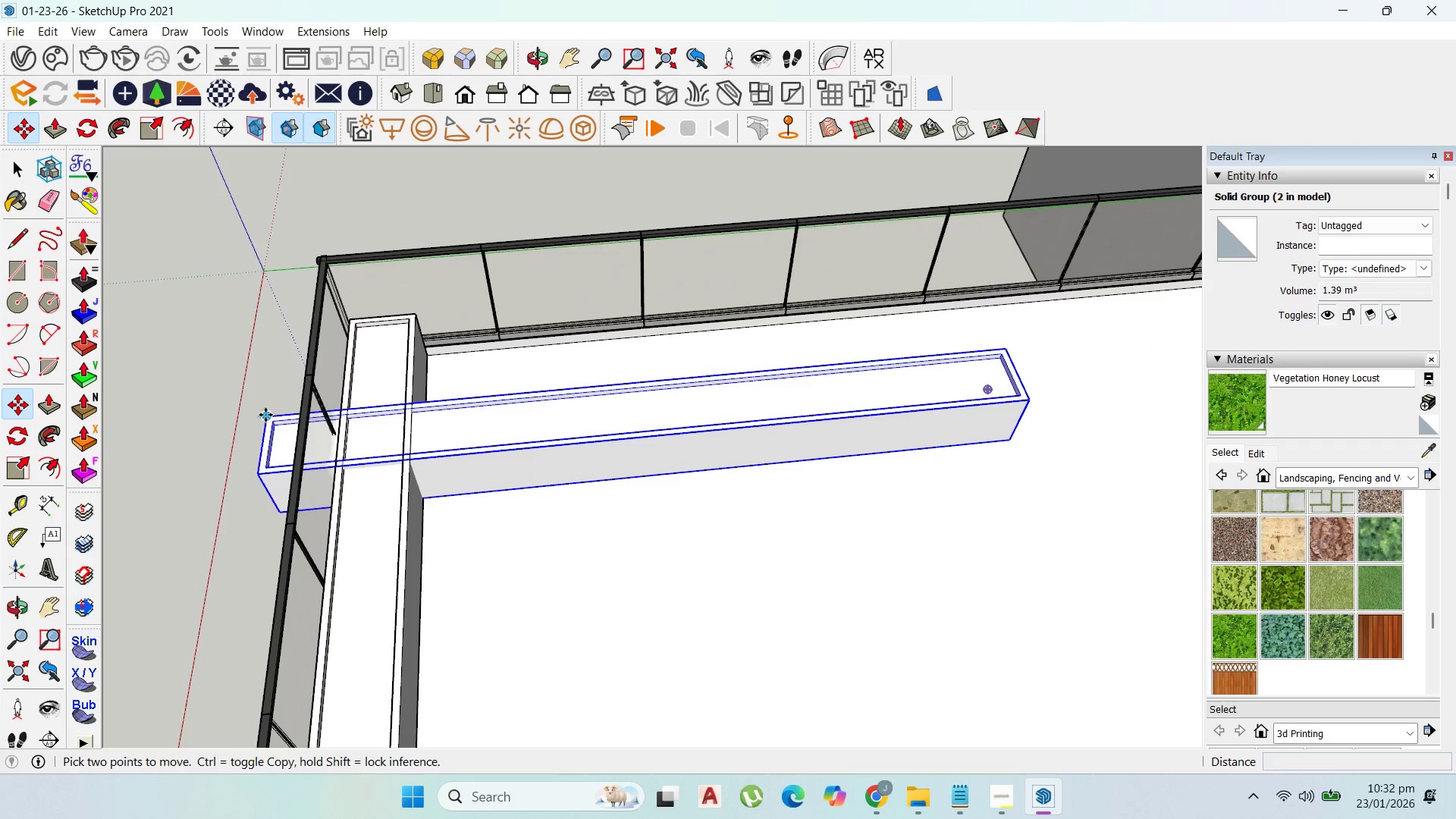 
left_click([410, 310])
 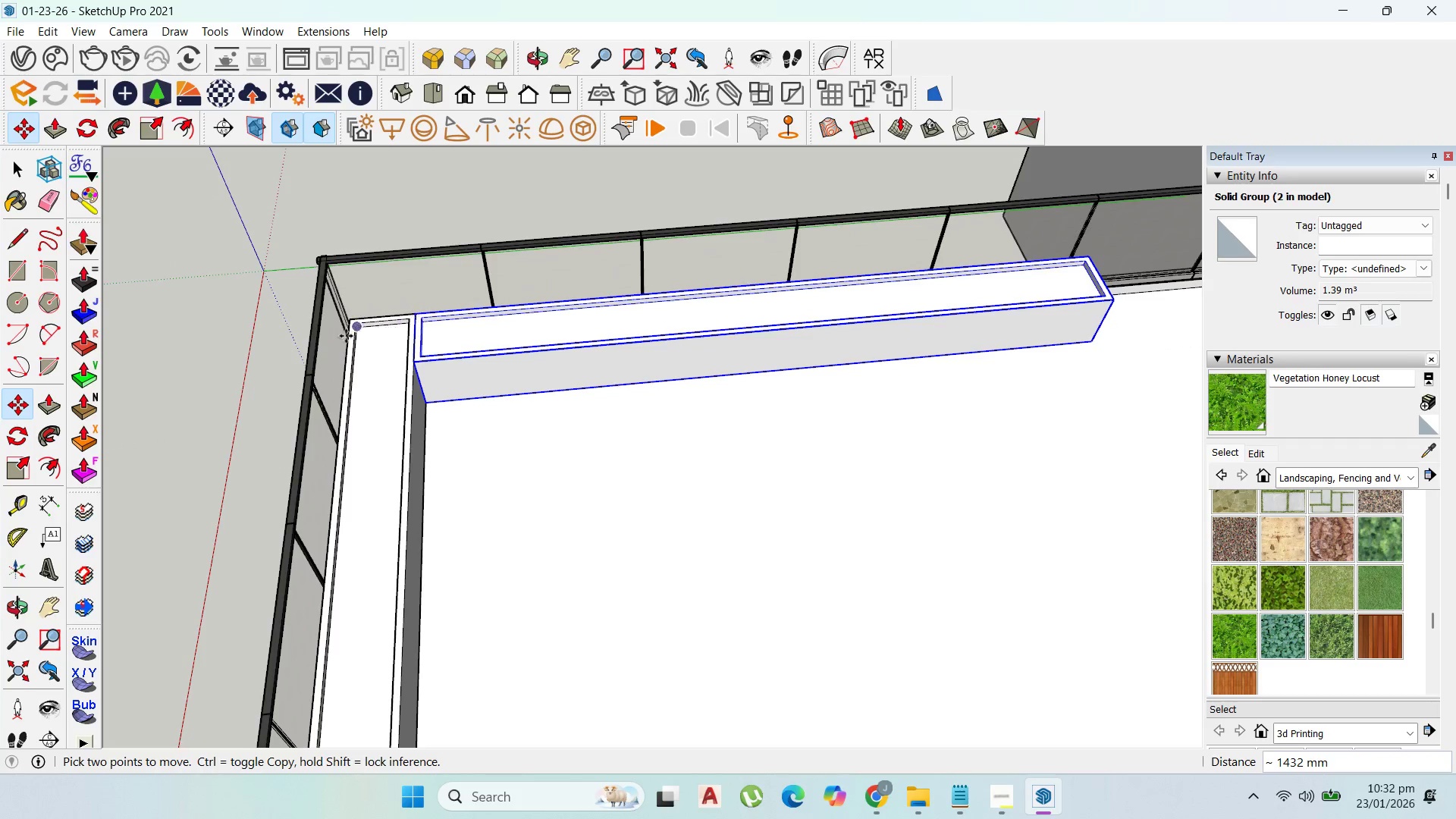 
scroll: coordinate [689, 351], scroll_direction: down, amount: 4.0
 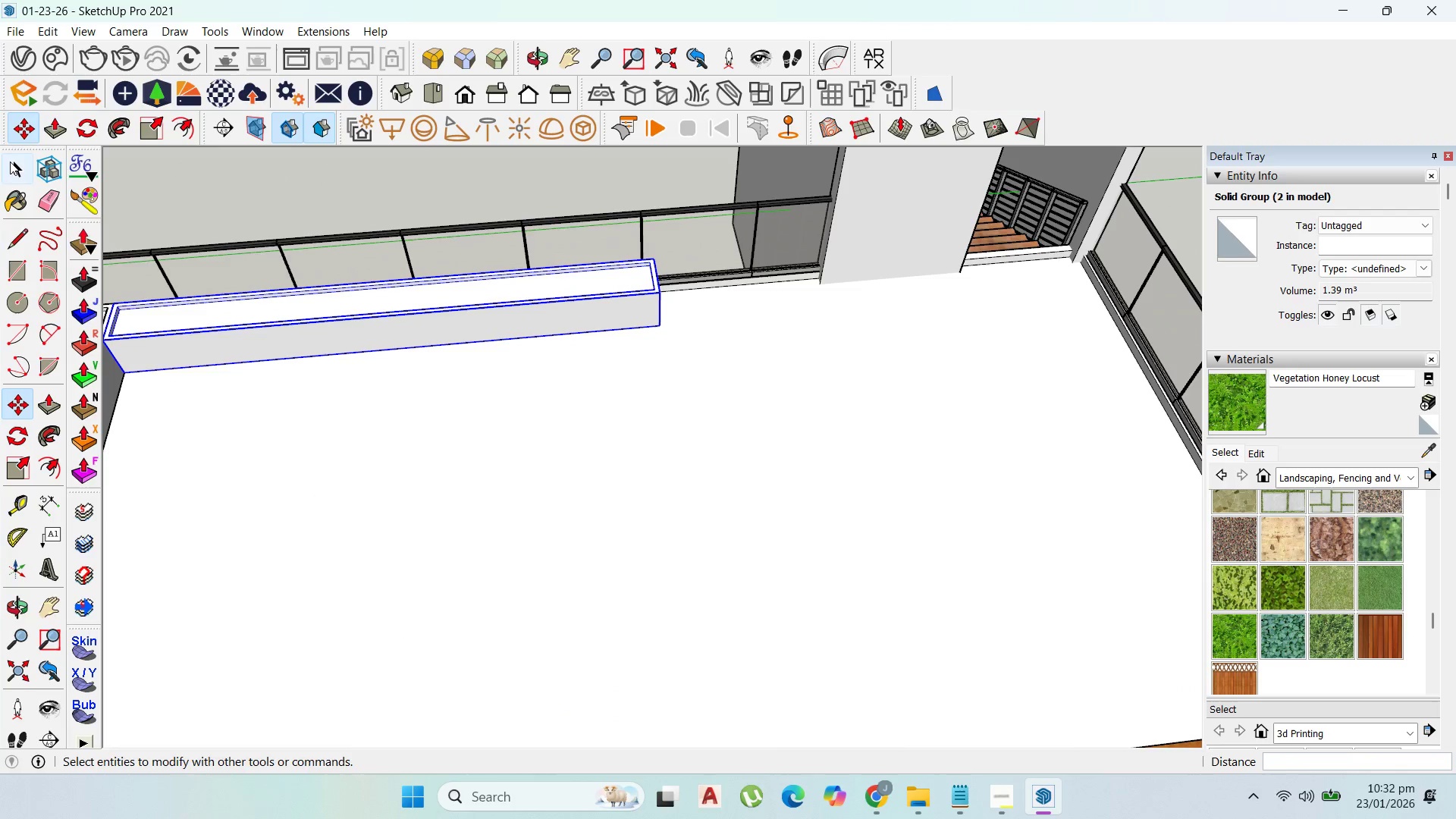 
left_click_drag(start_coordinate=[11, 163], to_coordinate=[15, 163])
 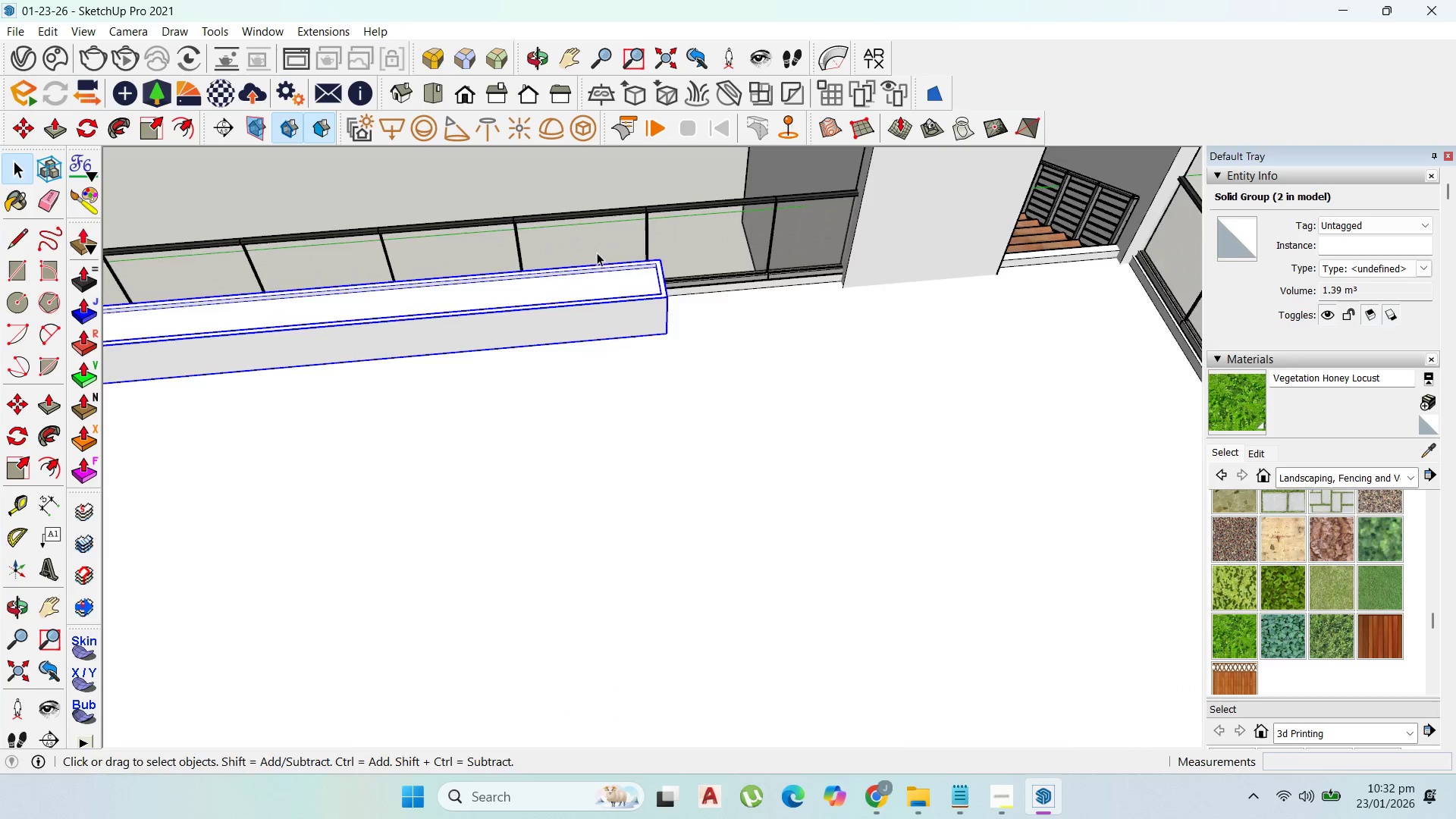 
scroll: coordinate [599, 253], scroll_direction: up, amount: 2.0
 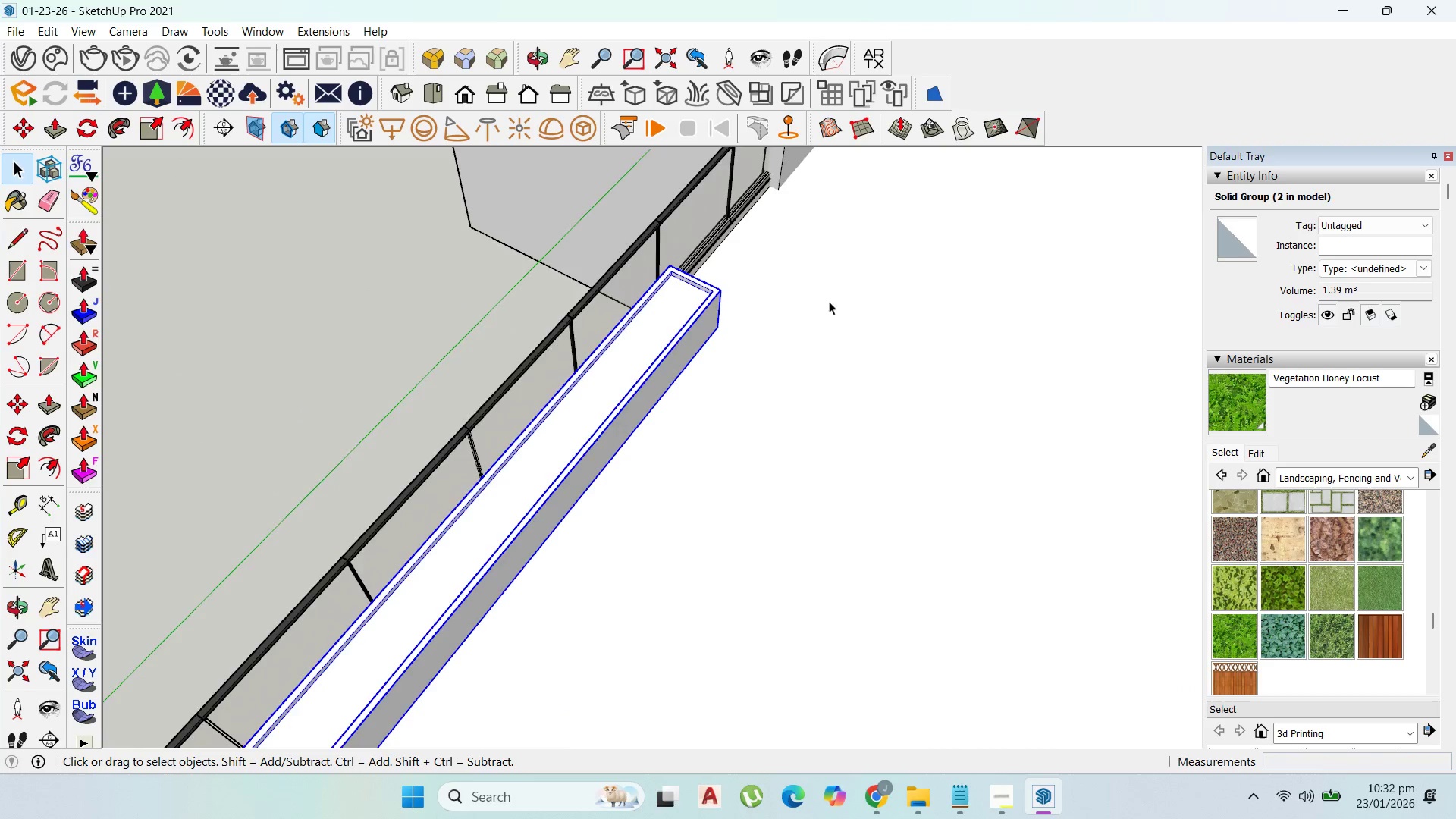 
double_click([675, 296])
 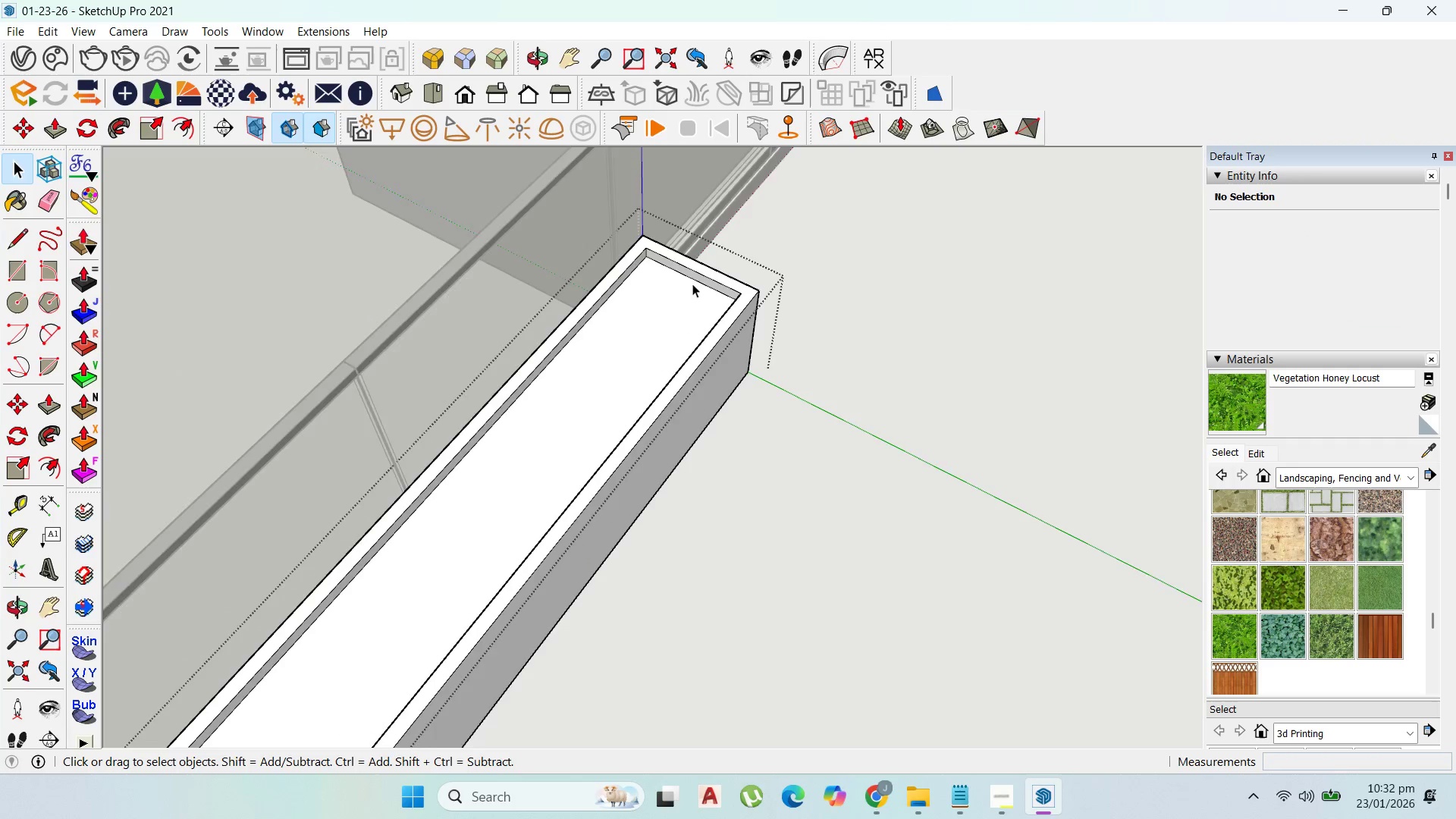 
scroll: coordinate [686, 290], scroll_direction: up, amount: 11.0
 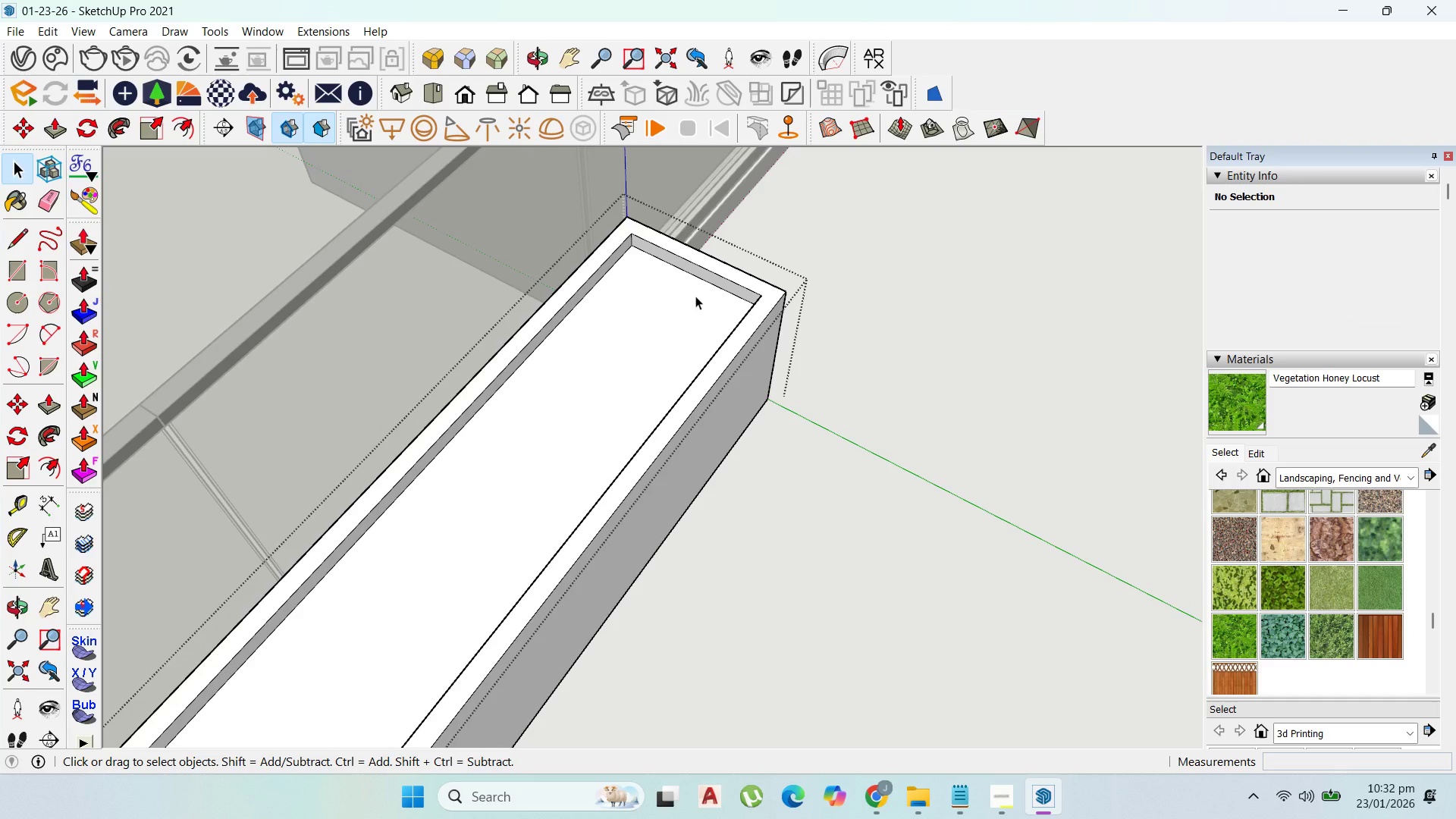 
left_click_drag(start_coordinate=[695, 296], to_coordinate=[674, 186])
 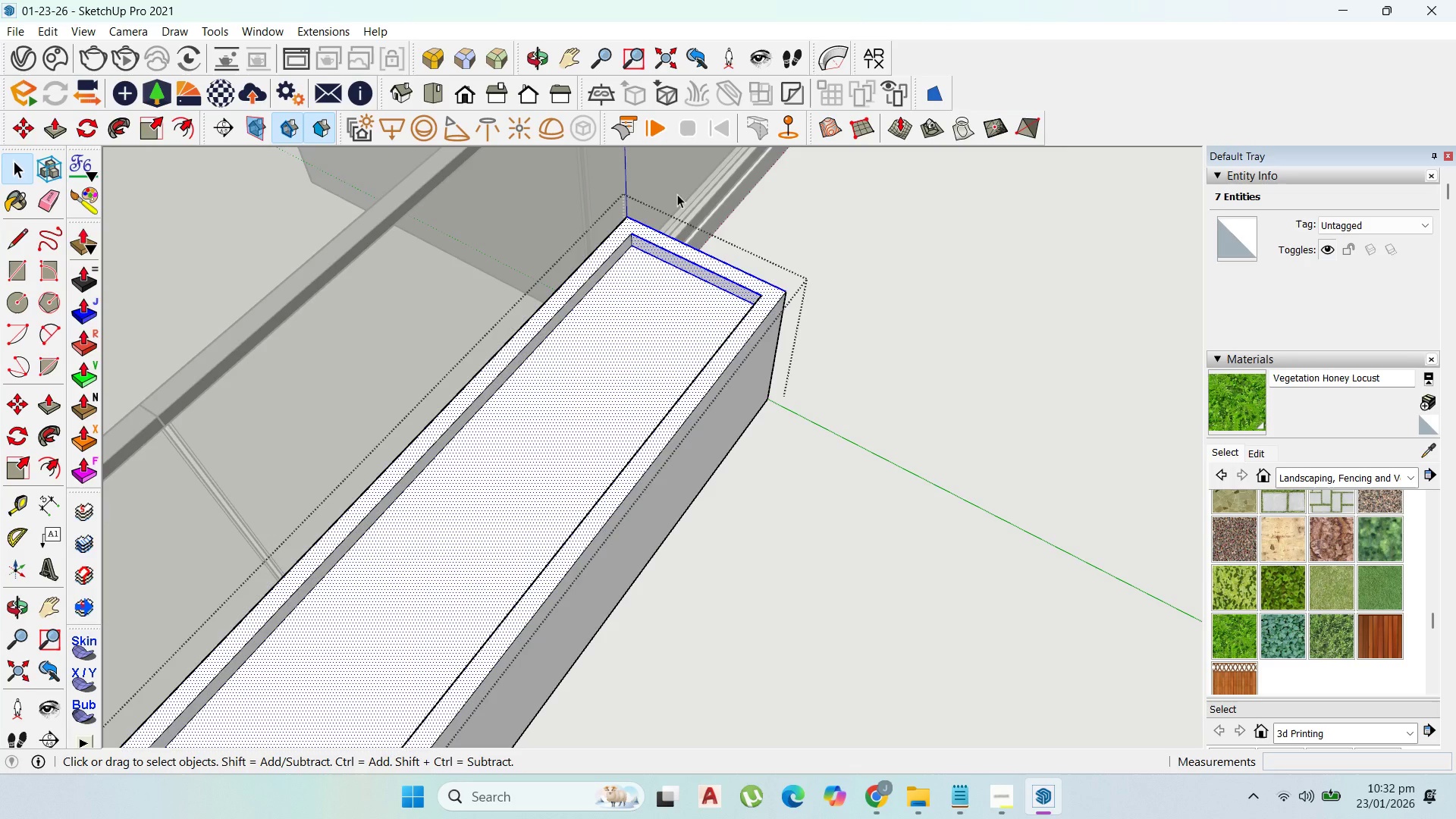 
wait(12.42)
 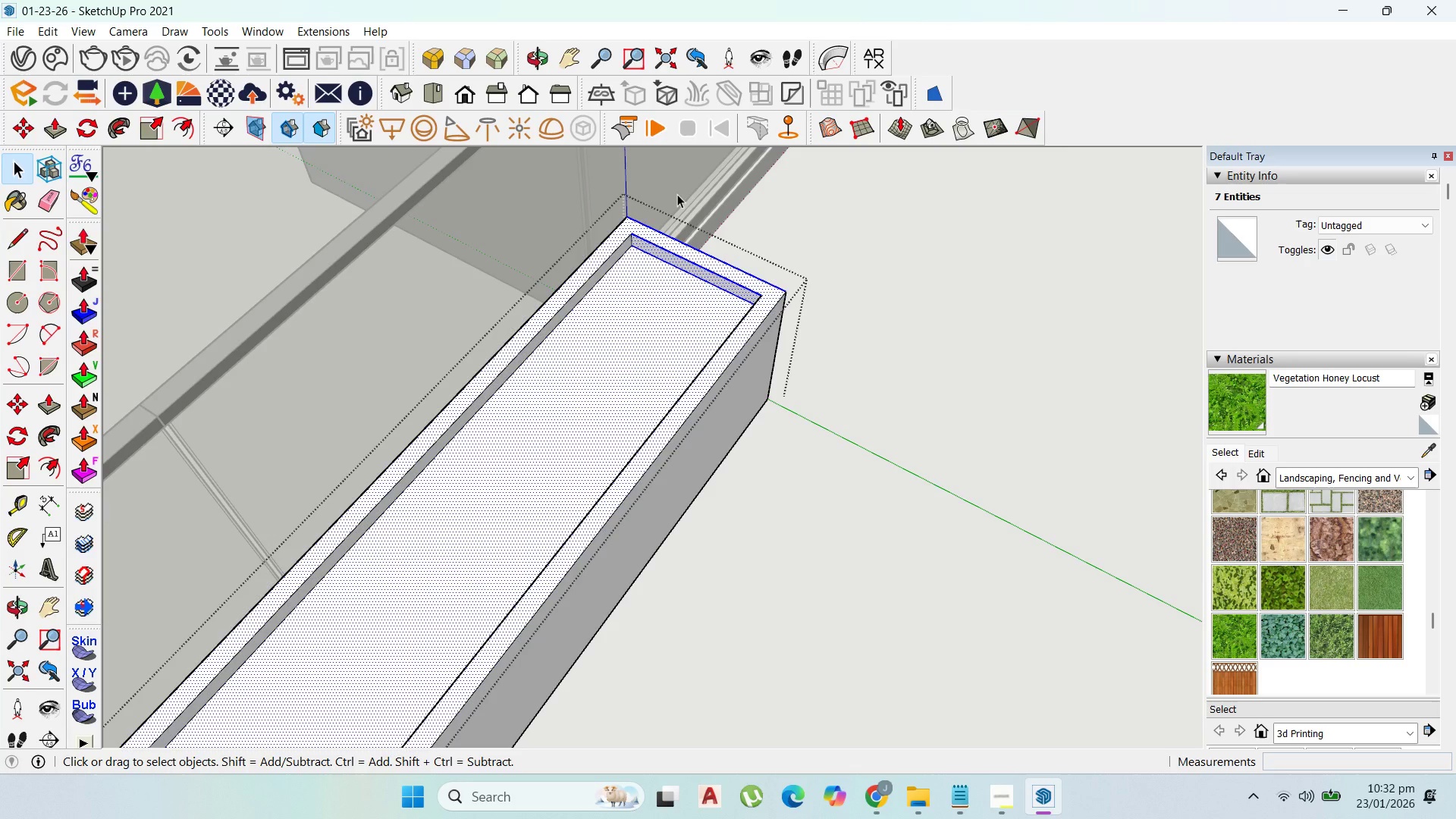 
scroll: coordinate [755, 297], scroll_direction: up, amount: 4.0
 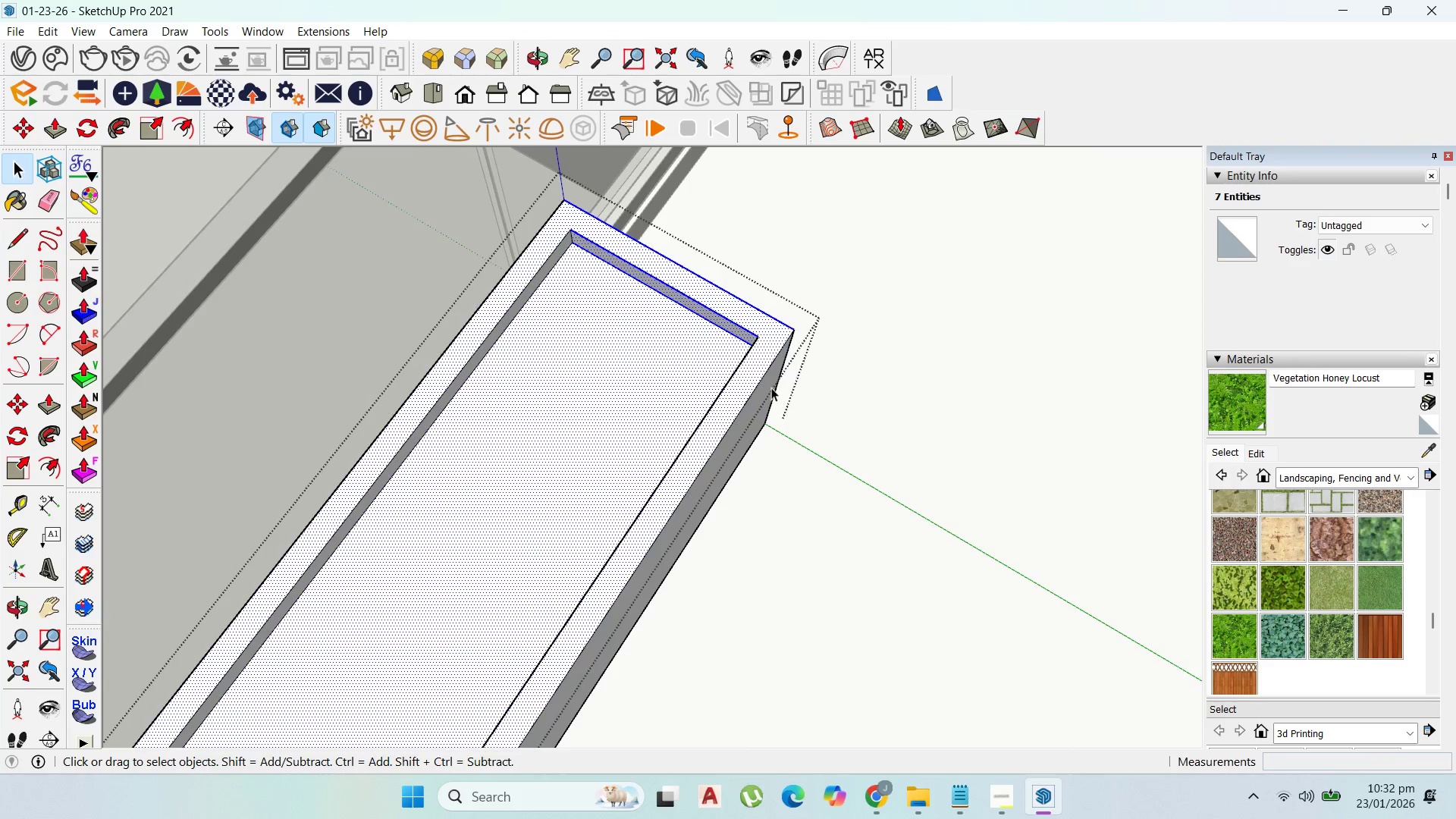 
key(Comma)
 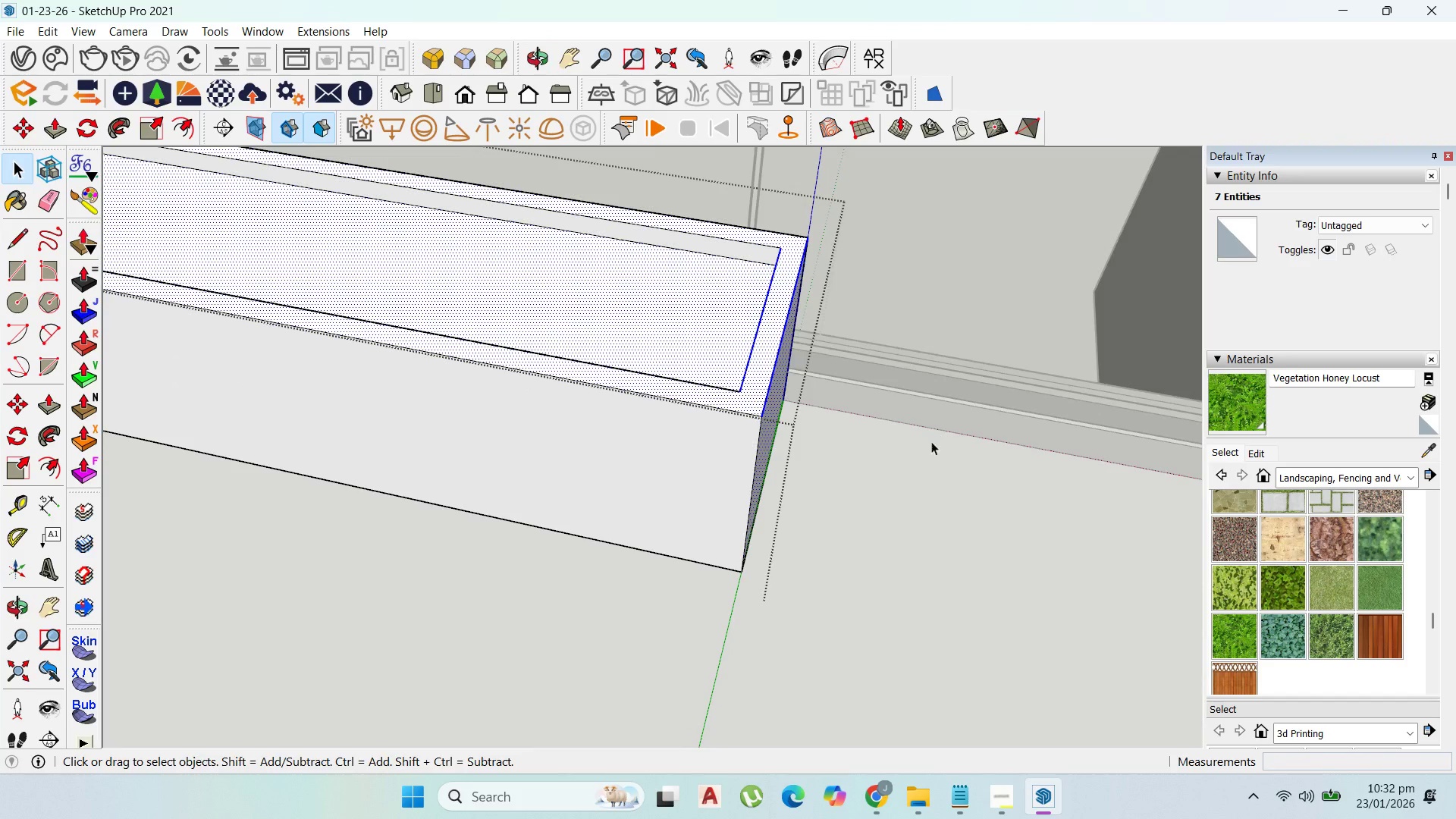 
hold_key(key=ShiftLeft, duration=1.5)
left_click_drag(start_coordinate=[799, 524], to_coordinate=[768, 473])
 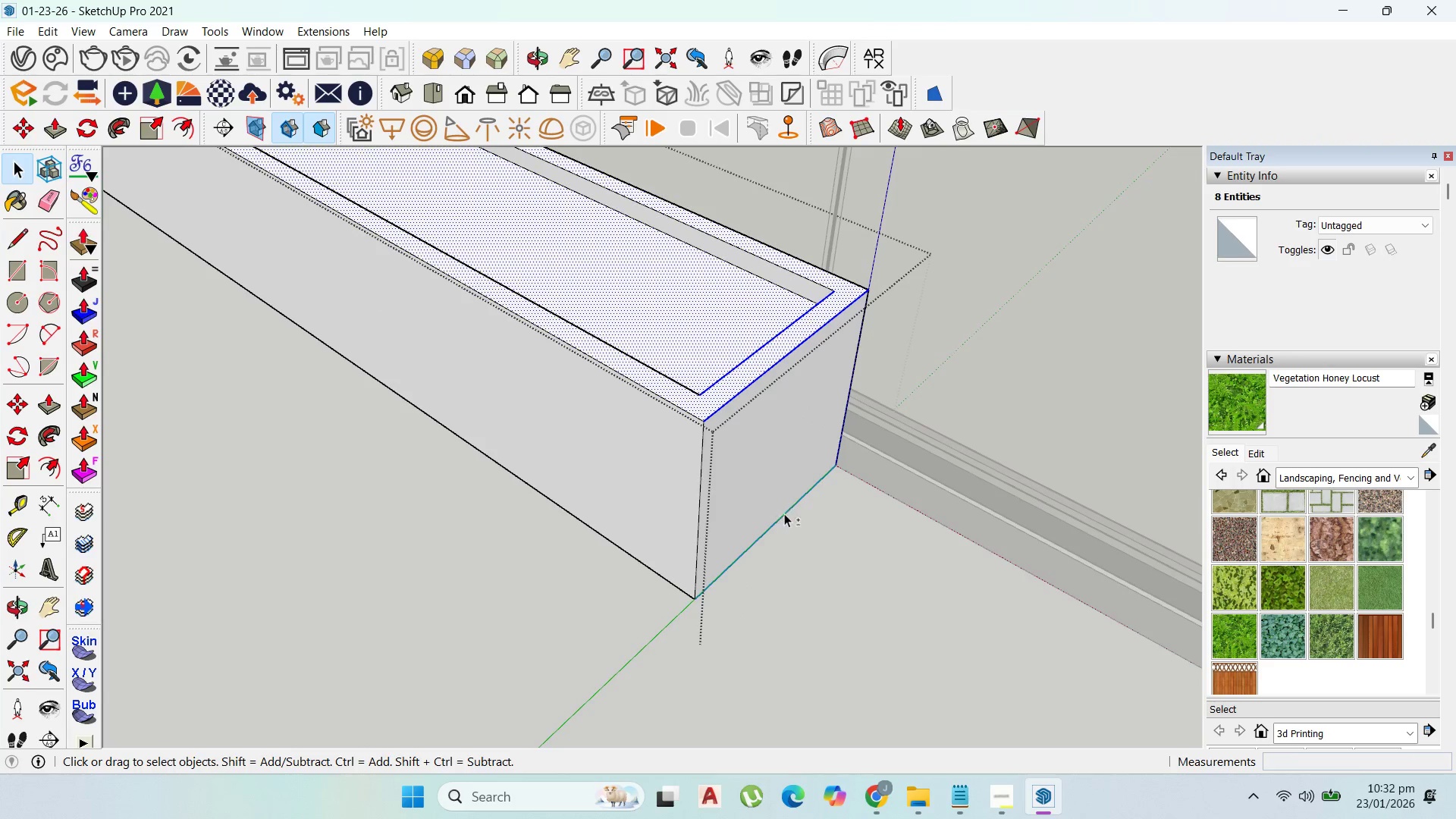 
key(Shift+ShiftLeft)
 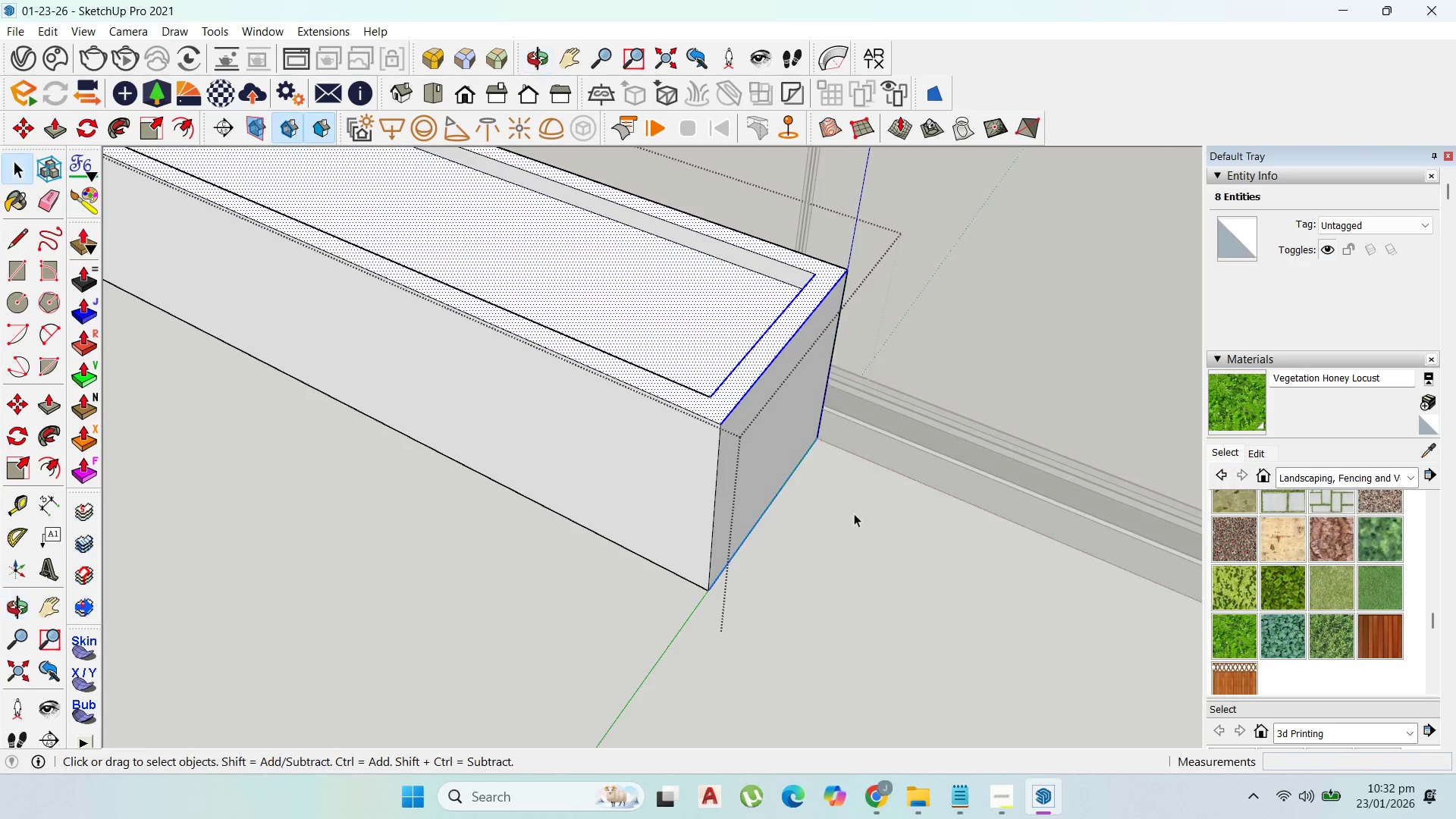 
hold_key(key=ShiftLeft, duration=0.48)
 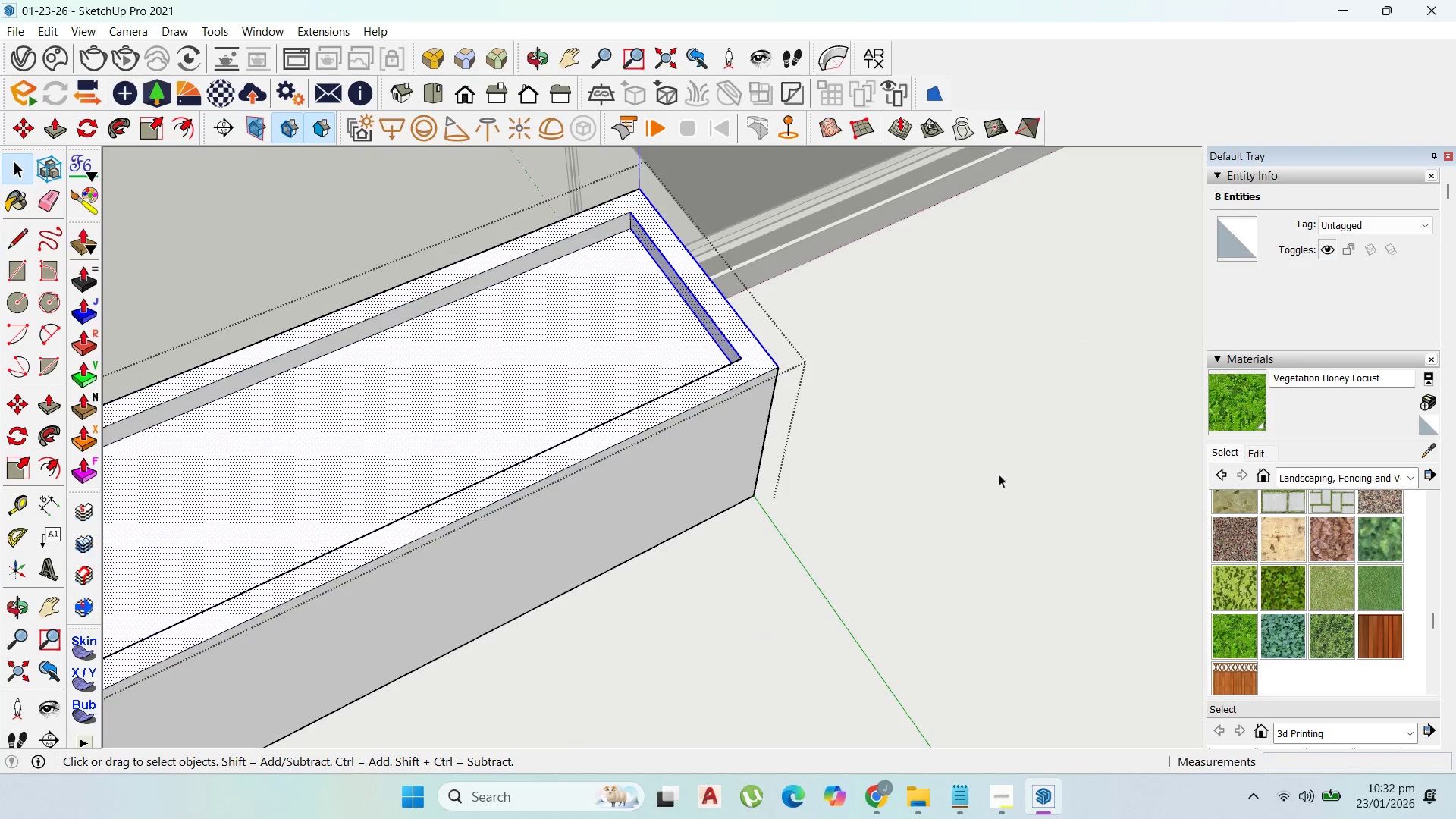 
scroll: coordinate [997, 474], scroll_direction: down, amount: 2.0
 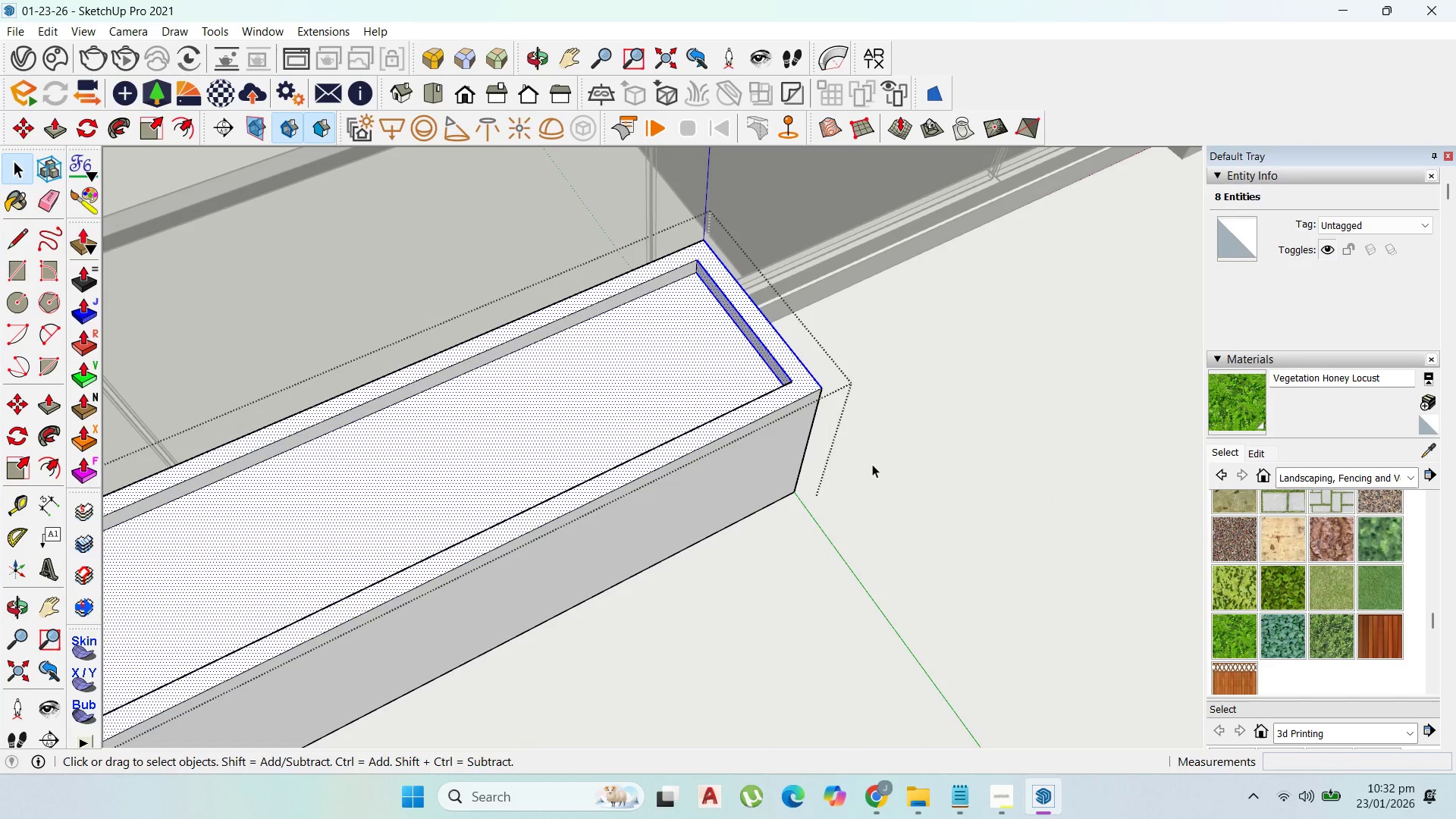 
key(M)
 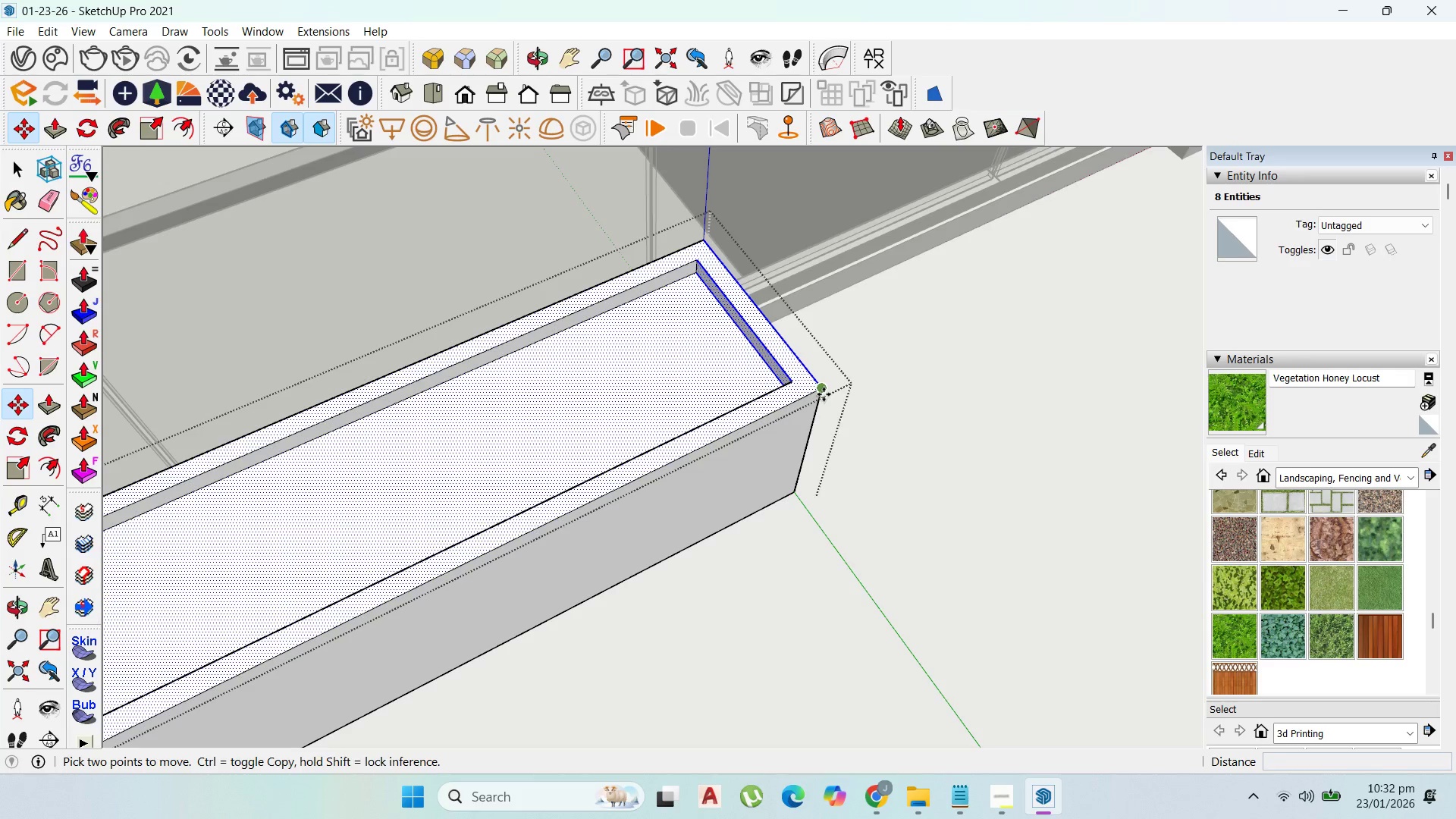 
left_click([824, 393])
 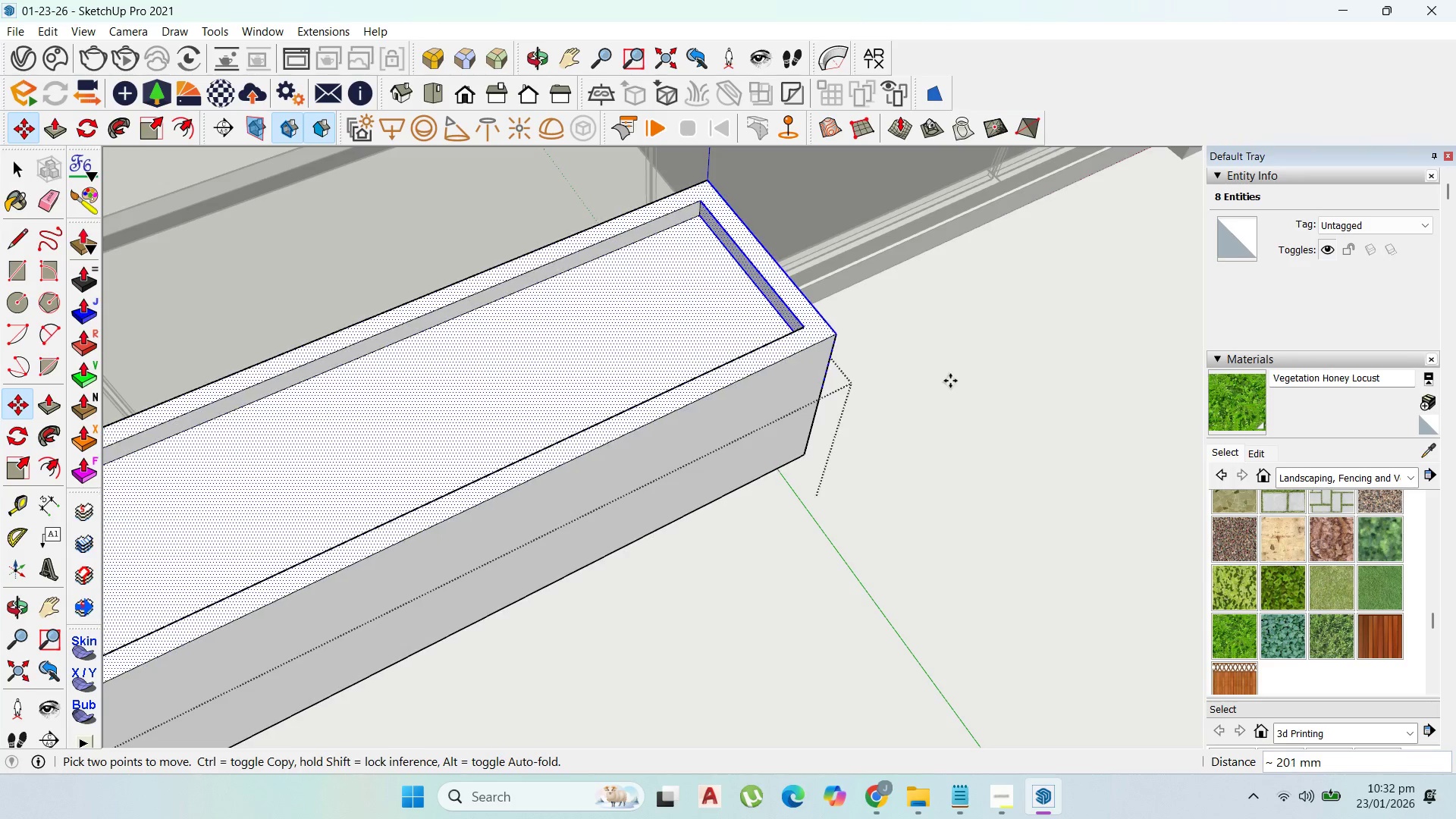 
key(Escape)
 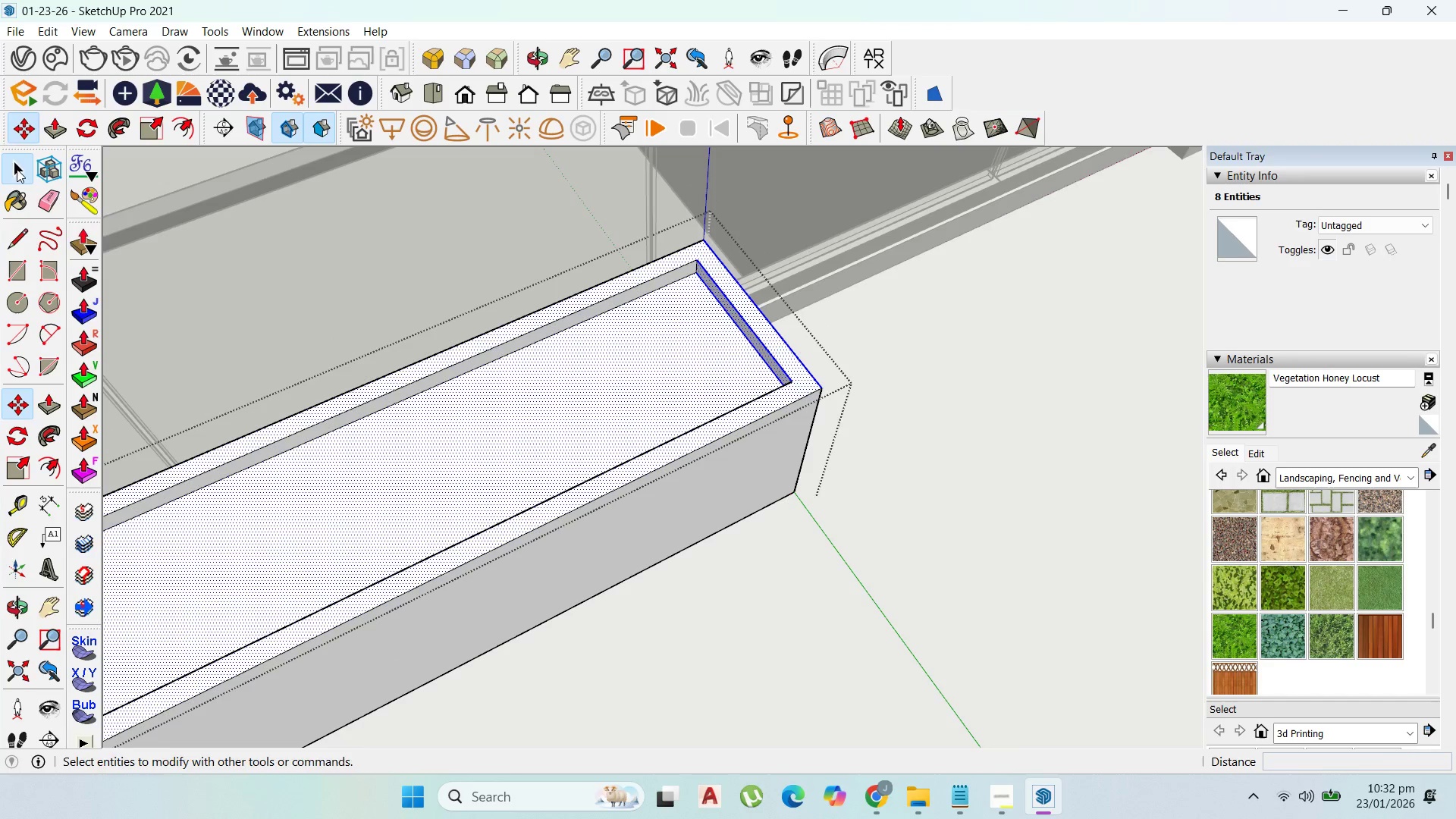 
scroll: coordinate [1112, 466], scroll_direction: down, amount: 5.0
 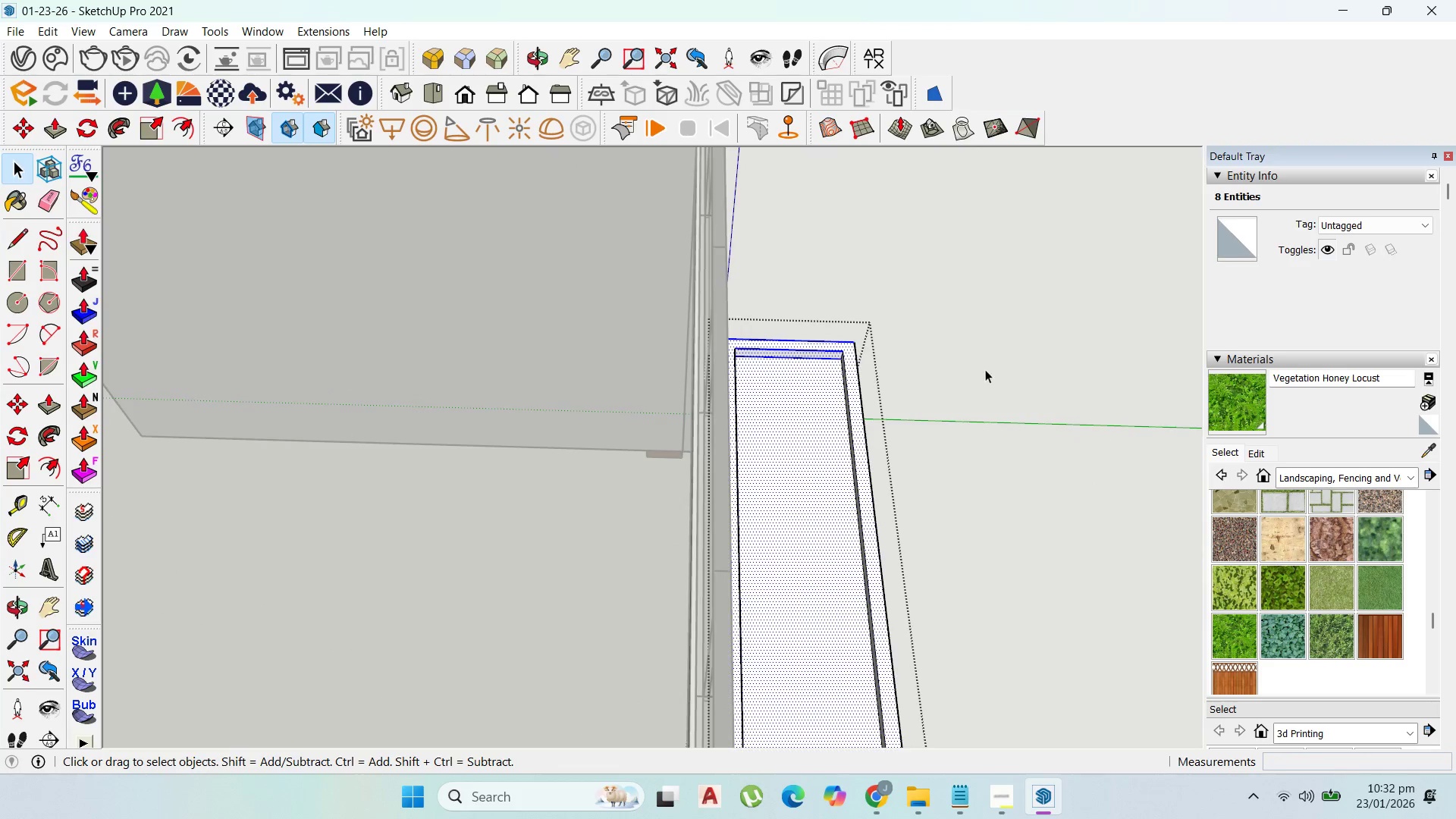 
left_click([985, 369])
 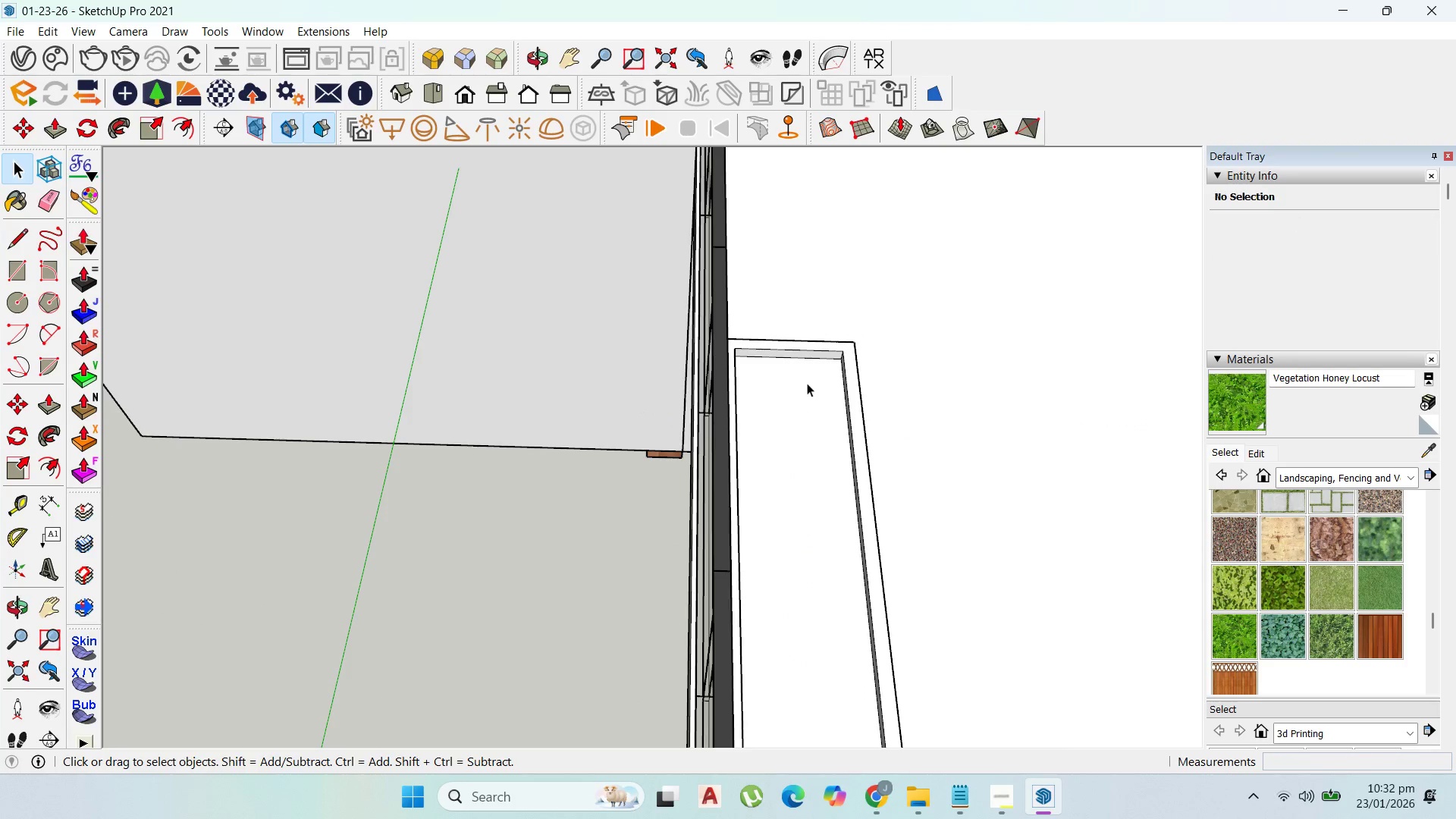 
double_click([807, 383])
 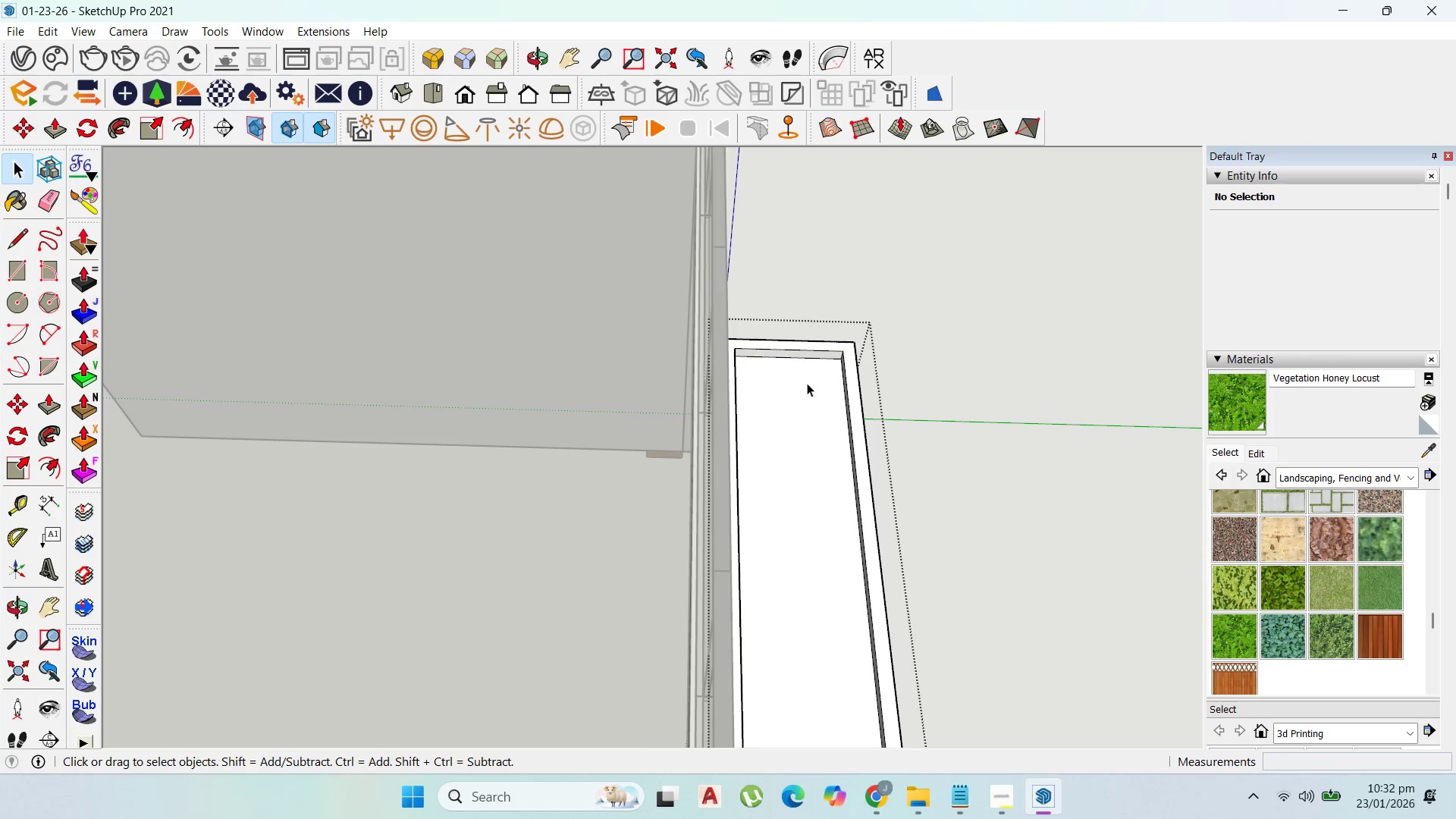 
triple_click([807, 383])
 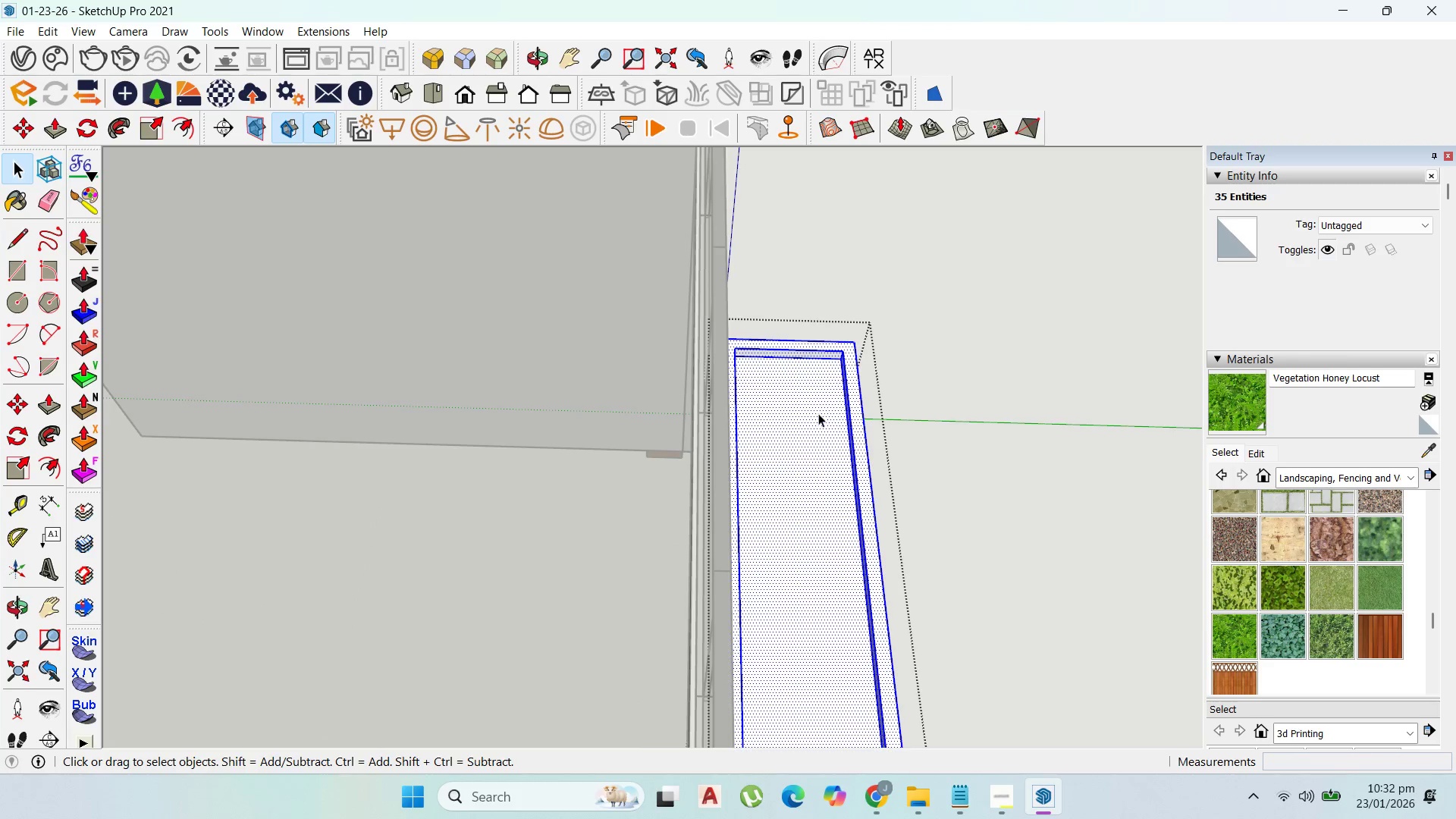 
scroll: coordinate [818, 413], scroll_direction: up, amount: 1.0
 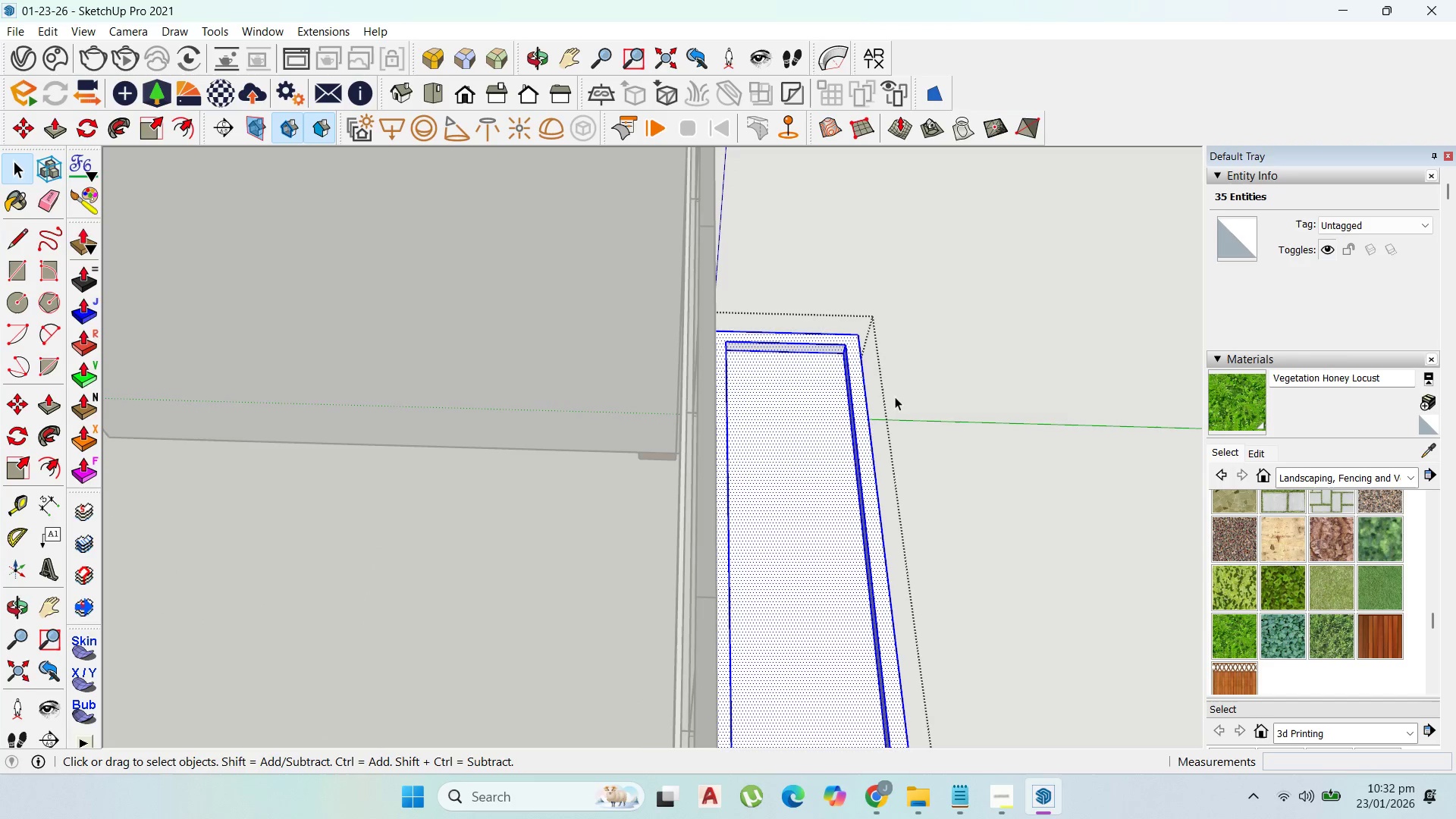 
left_click([885, 396])
 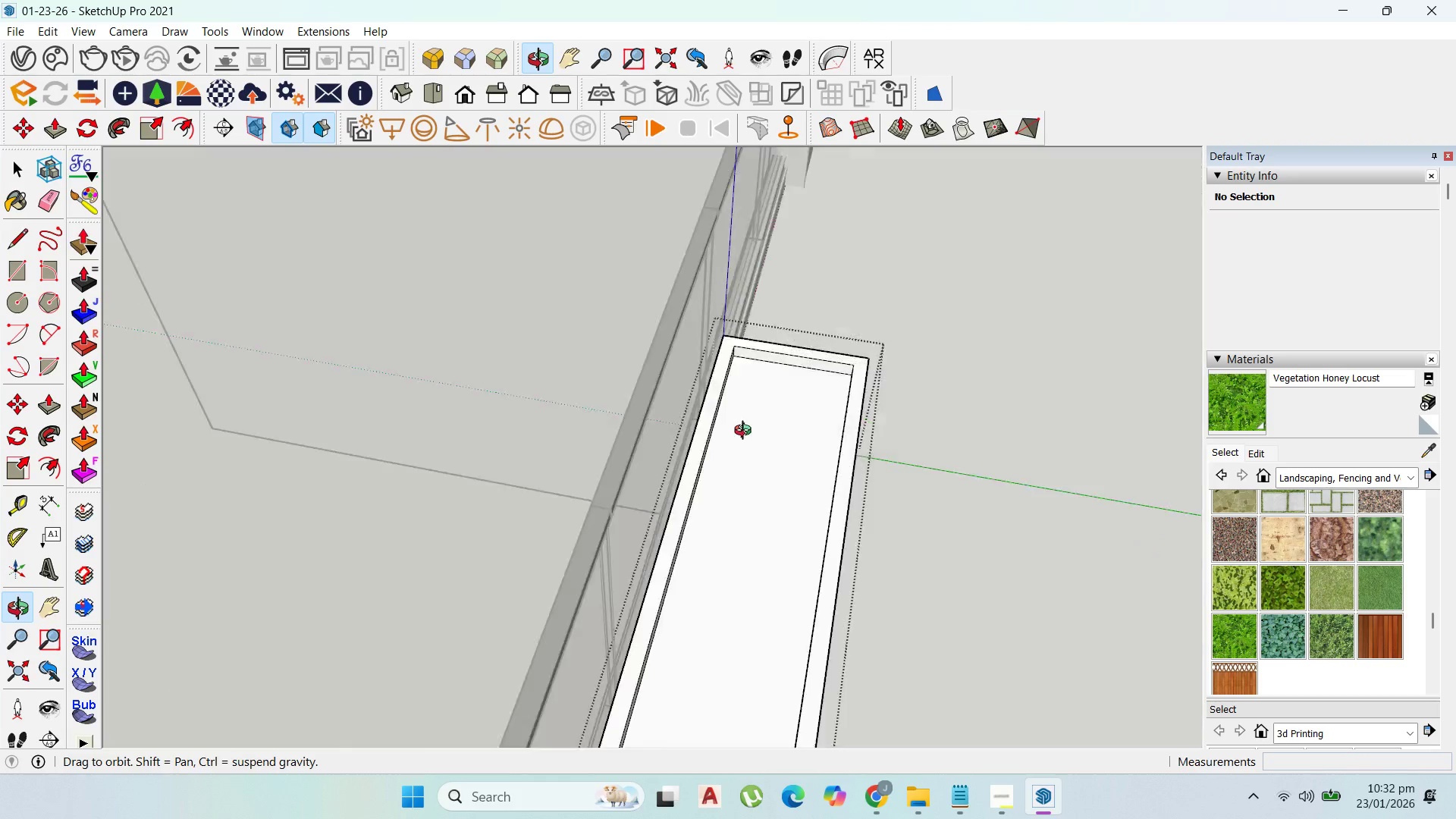 
left_click_drag(start_coordinate=[813, 450], to_coordinate=[758, 276])
 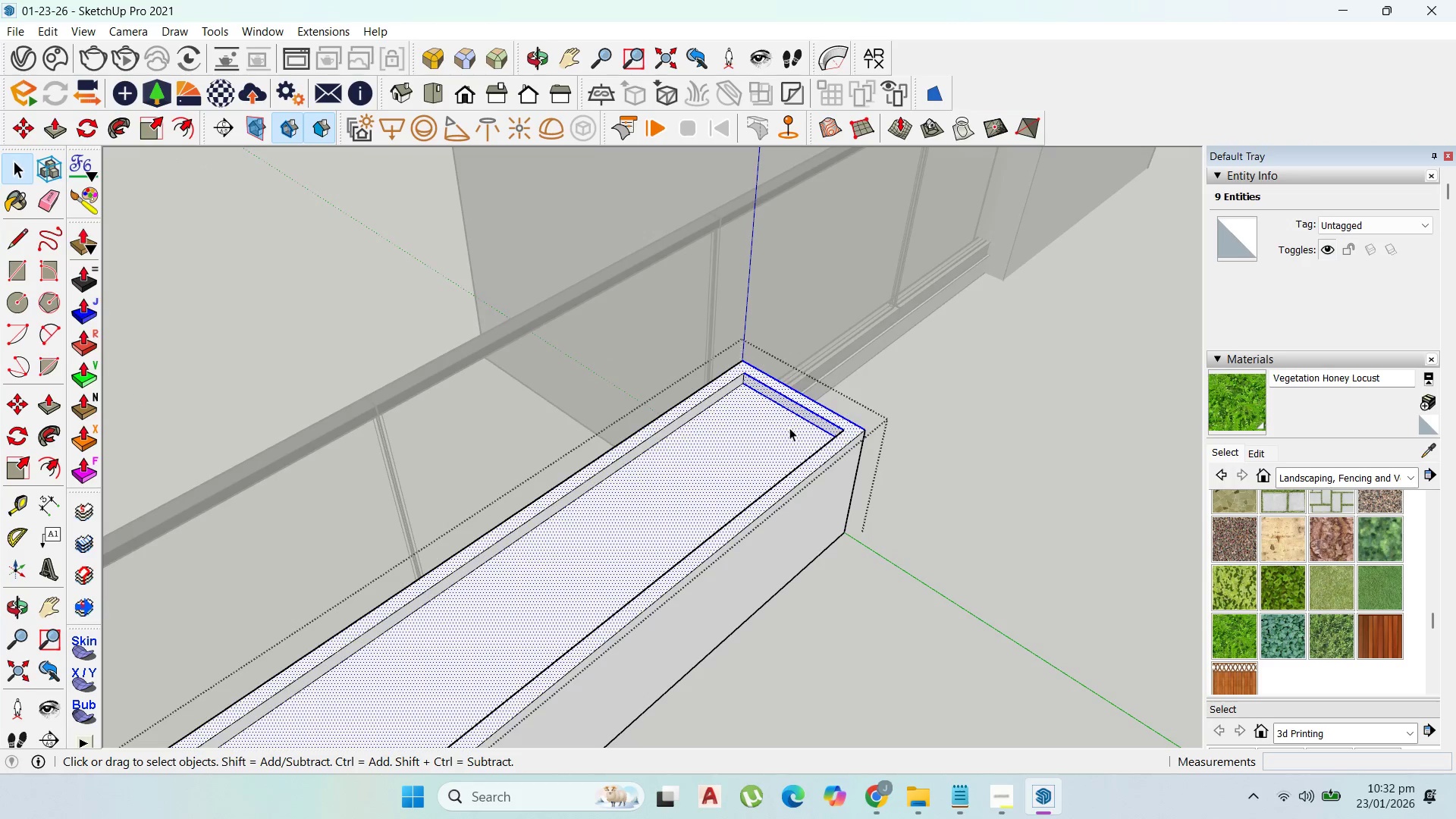 
key(M)
 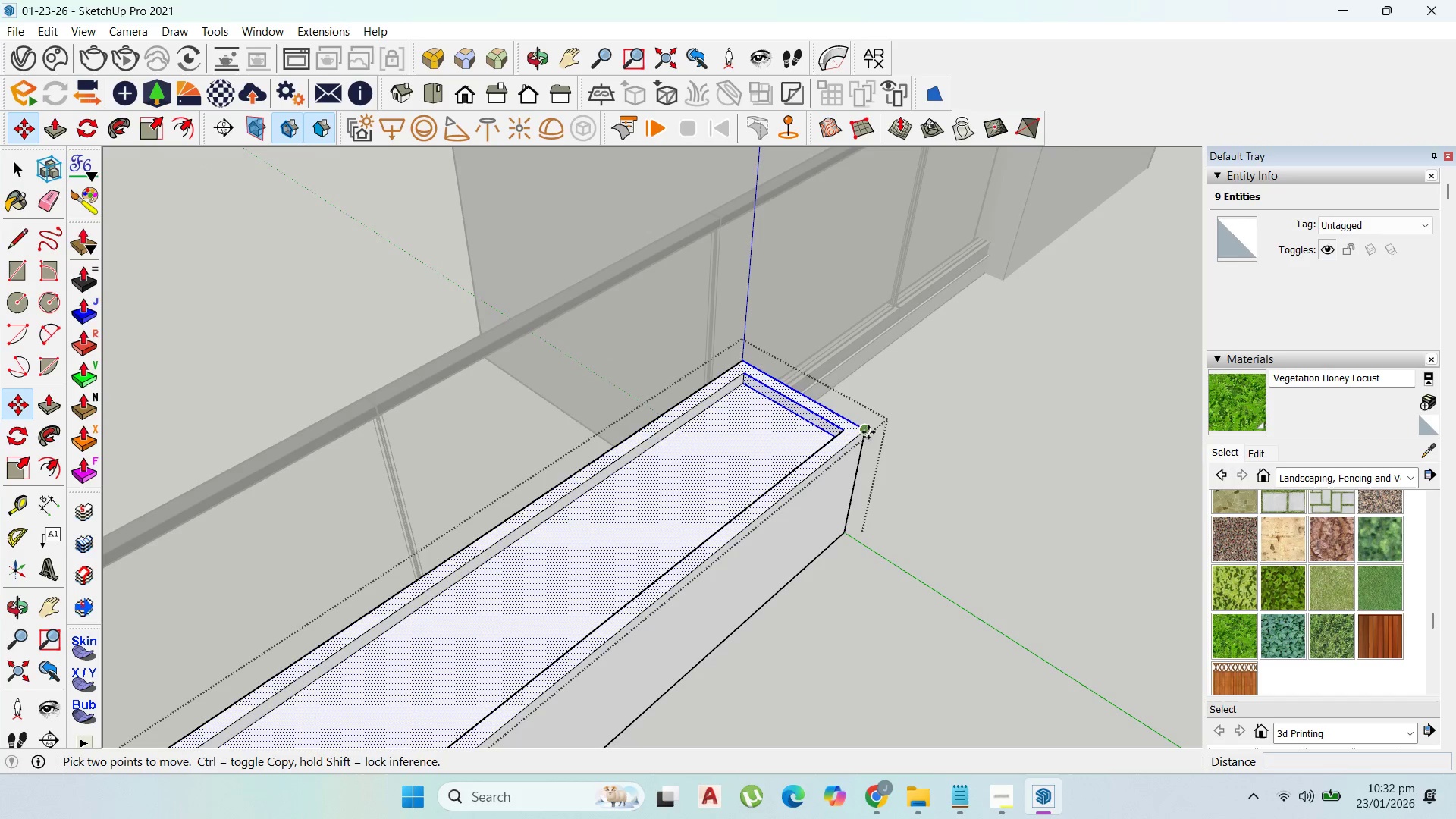 
left_click([865, 432])
 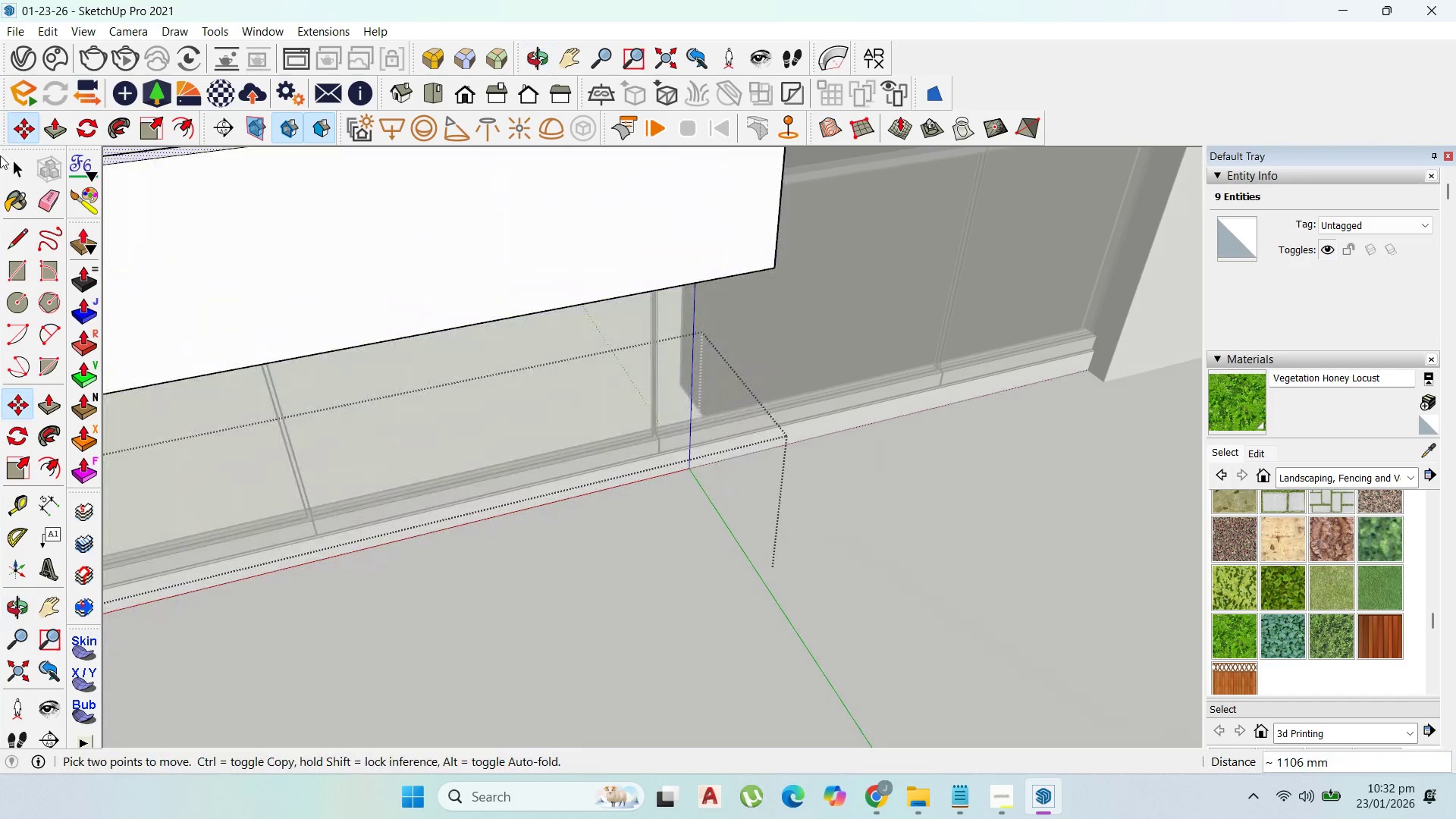 
scroll: coordinate [263, 335], scroll_direction: up, amount: 1.0
 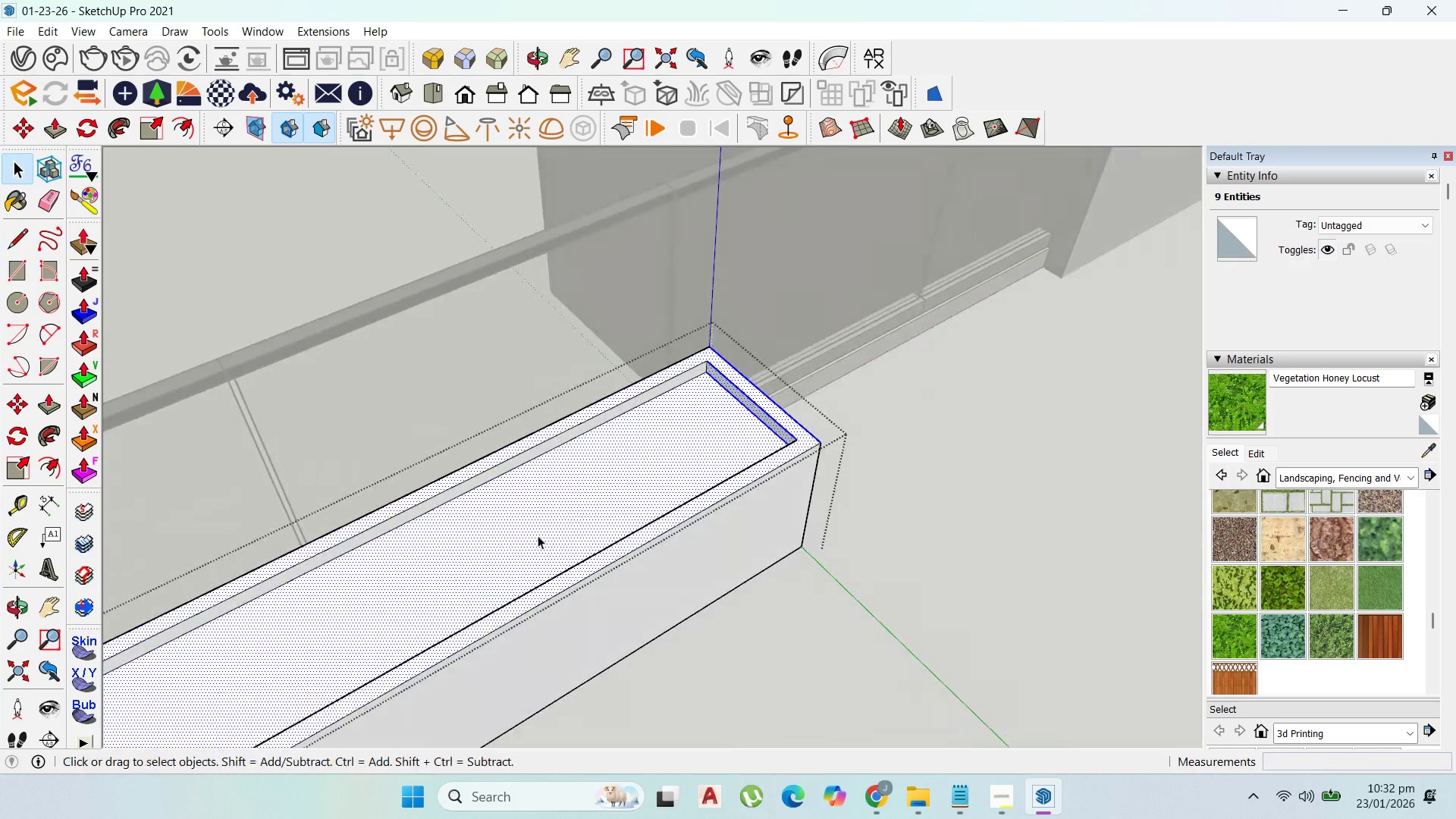 
hold_key(key=ShiftLeft, duration=1.52)
left_click([550, 434])
 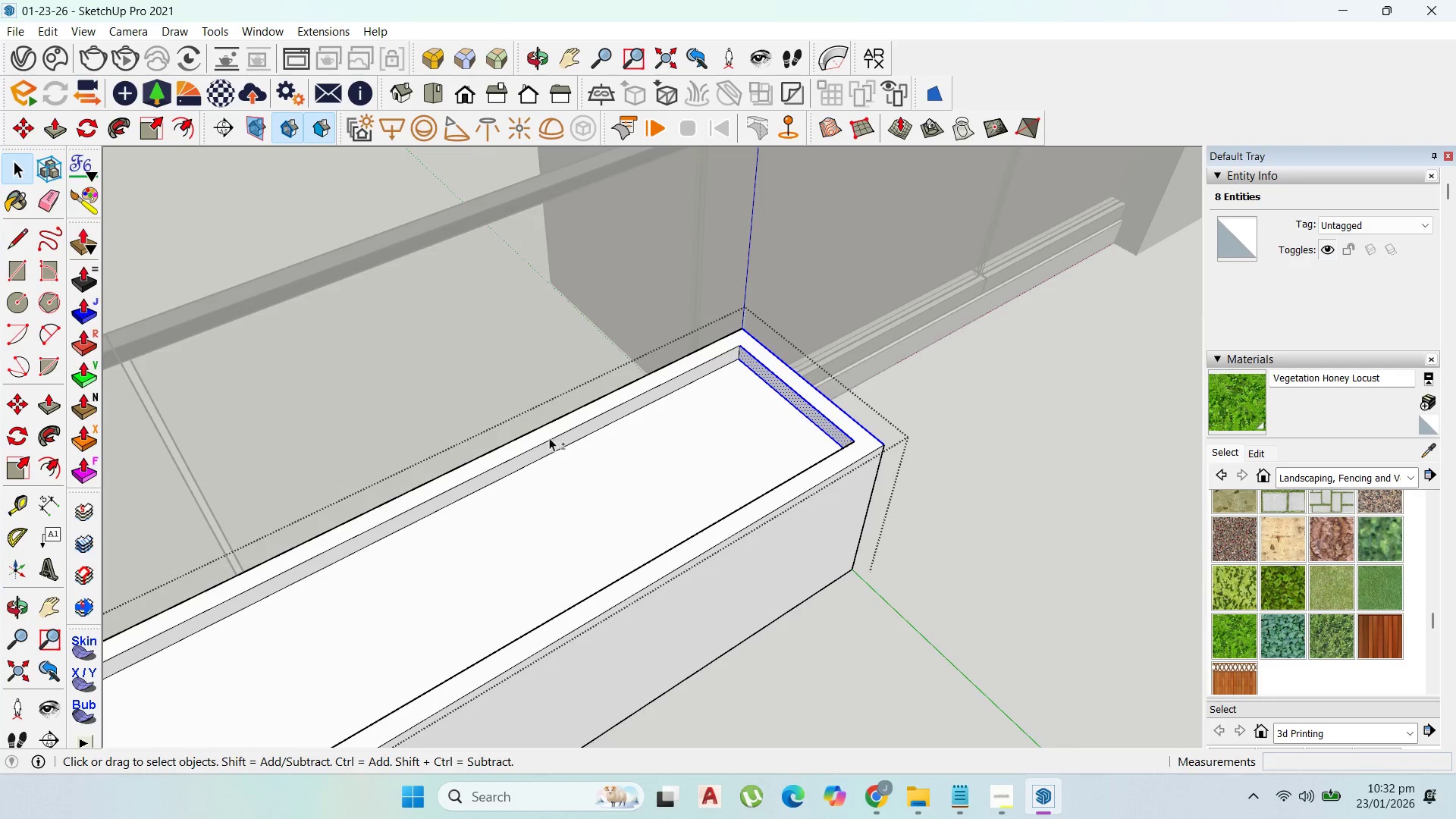 
hold_key(key=ShiftLeft, duration=0.41)
 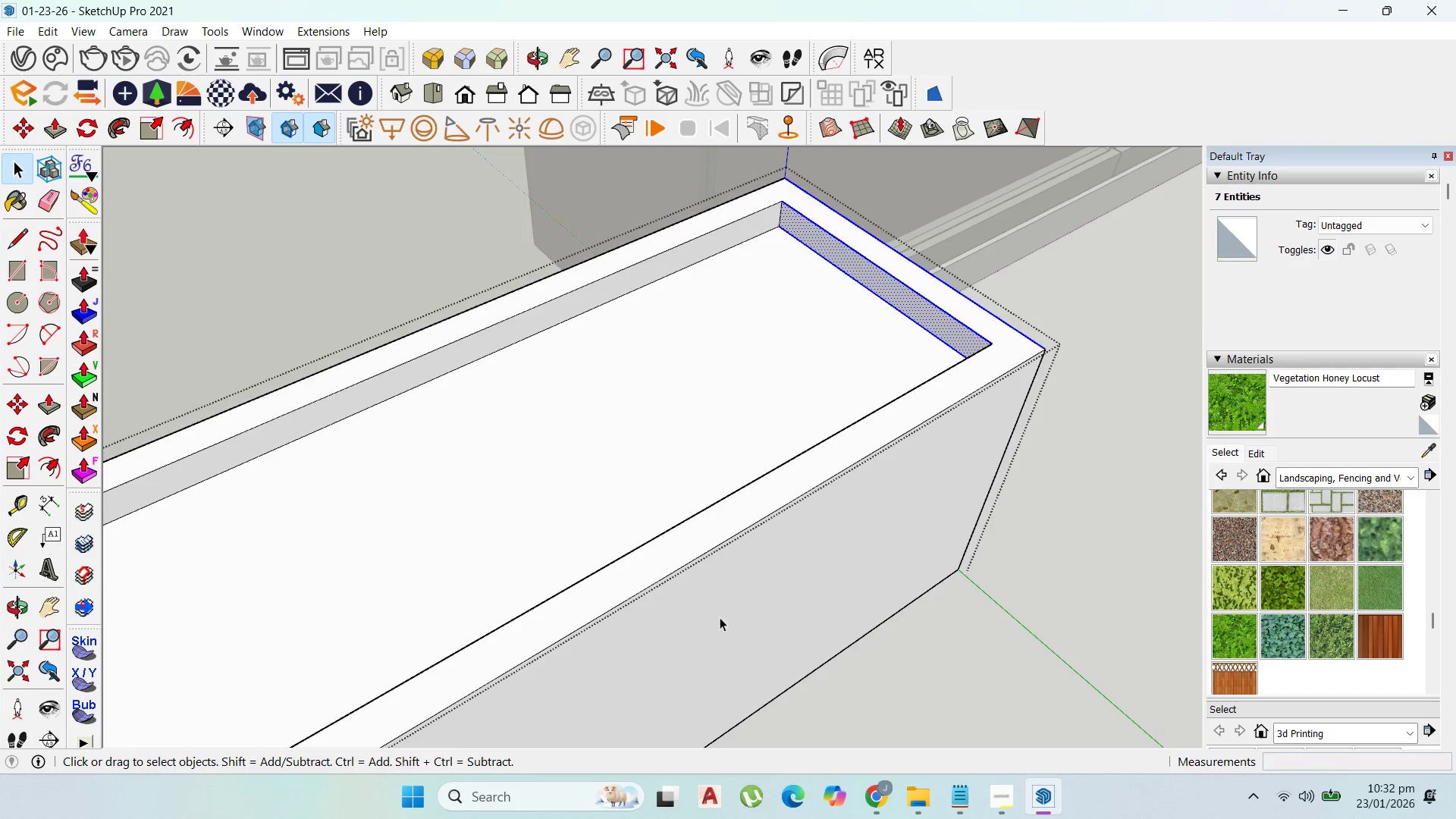 
scroll: coordinate [721, 628], scroll_direction: up, amount: 12.0
 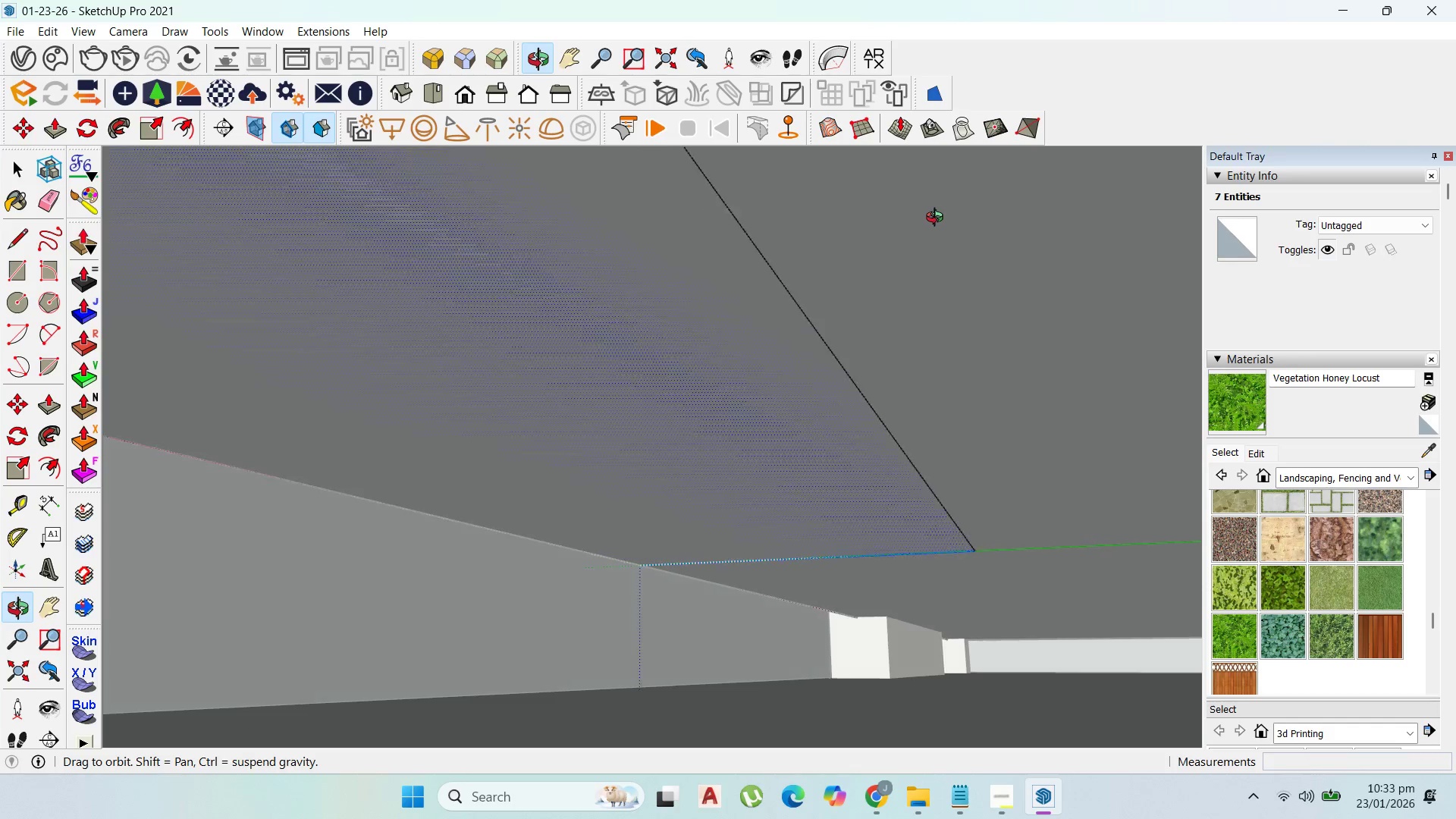 
hold_key(key=ShiftLeft, duration=0.61)
left_click_drag(start_coordinate=[759, 469], to_coordinate=[761, 463])
 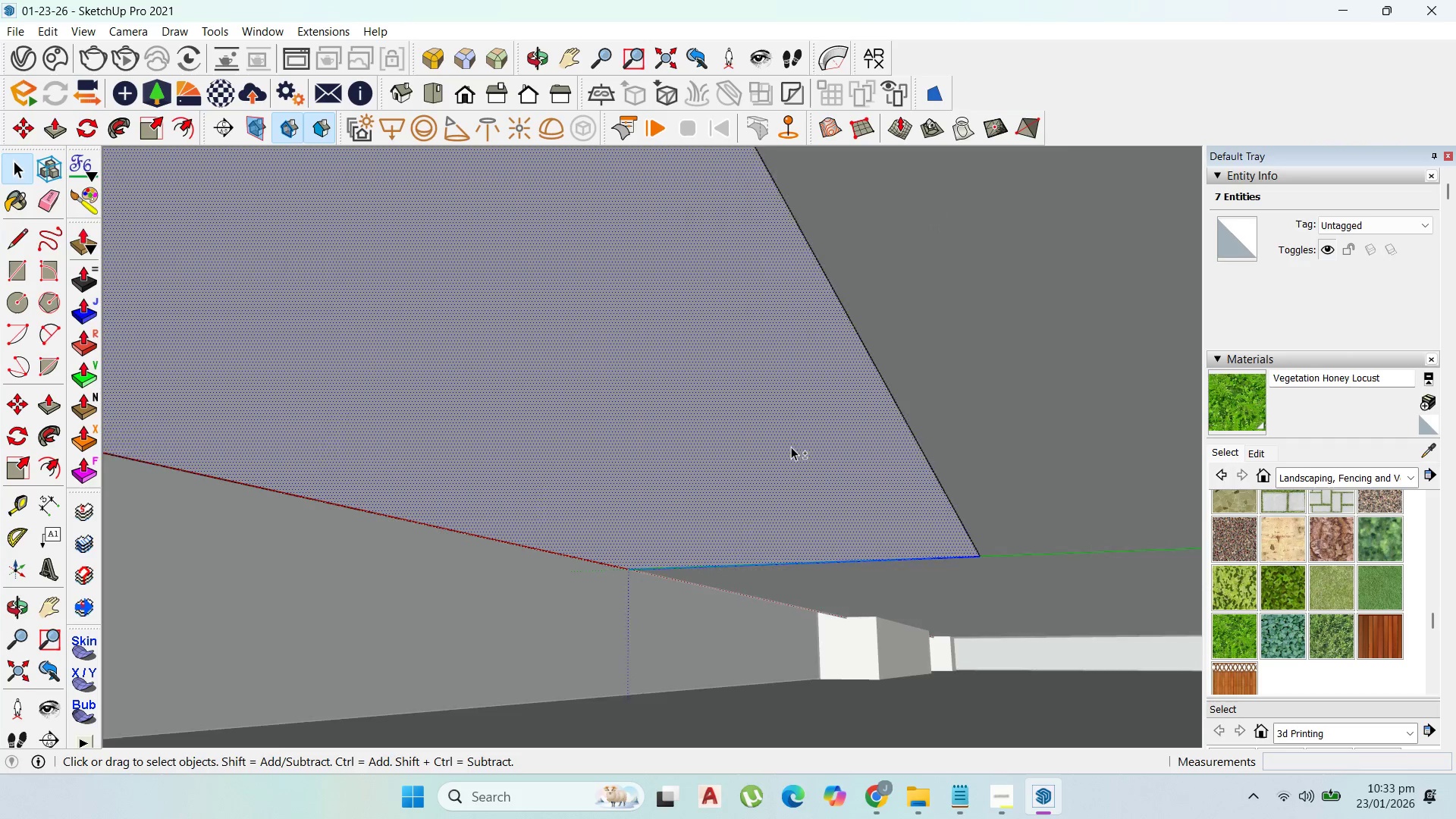 
scroll: coordinate [790, 447], scroll_direction: up, amount: 2.0
 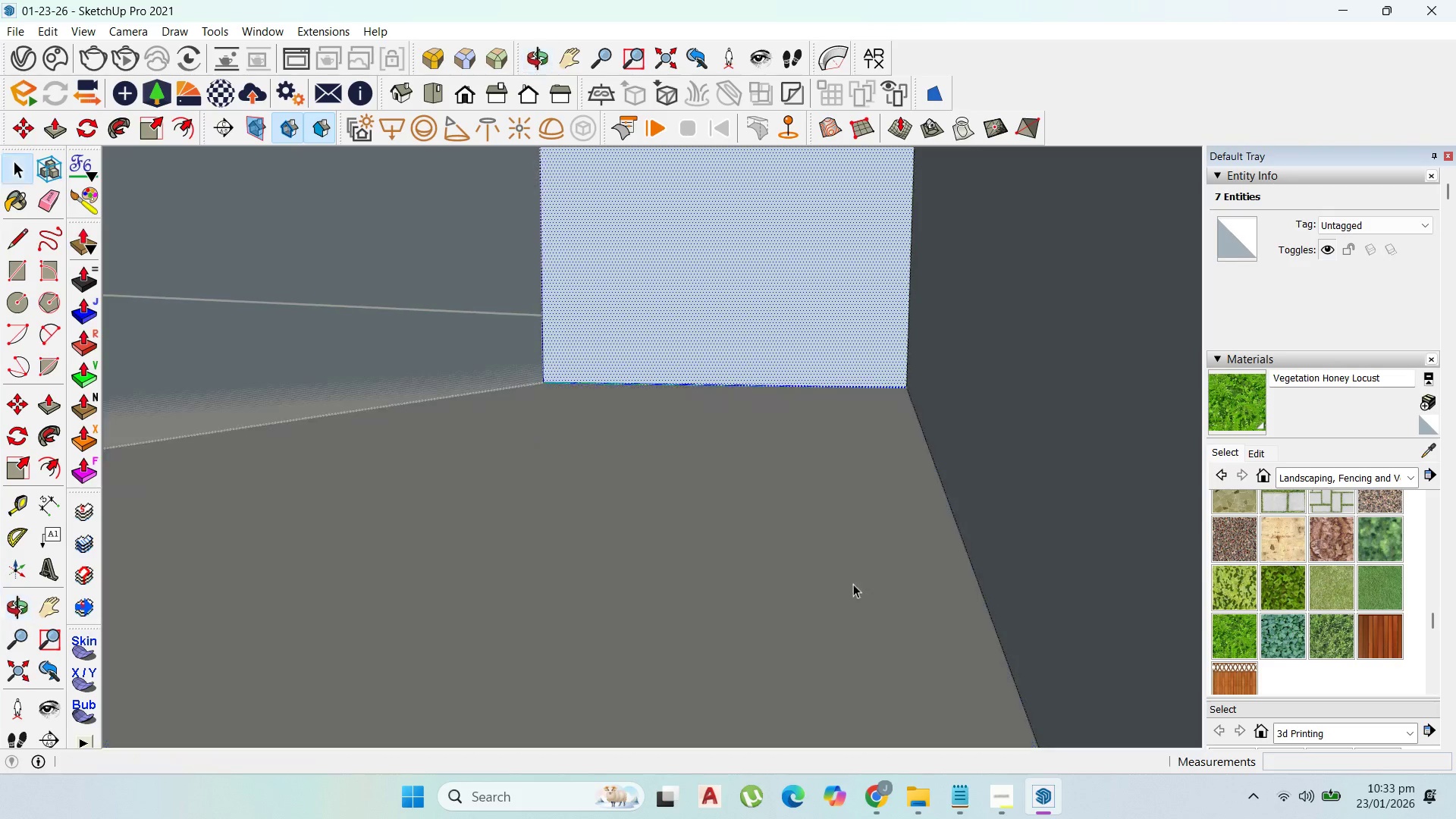 
hold_key(key=ShiftLeft, duration=0.45)
 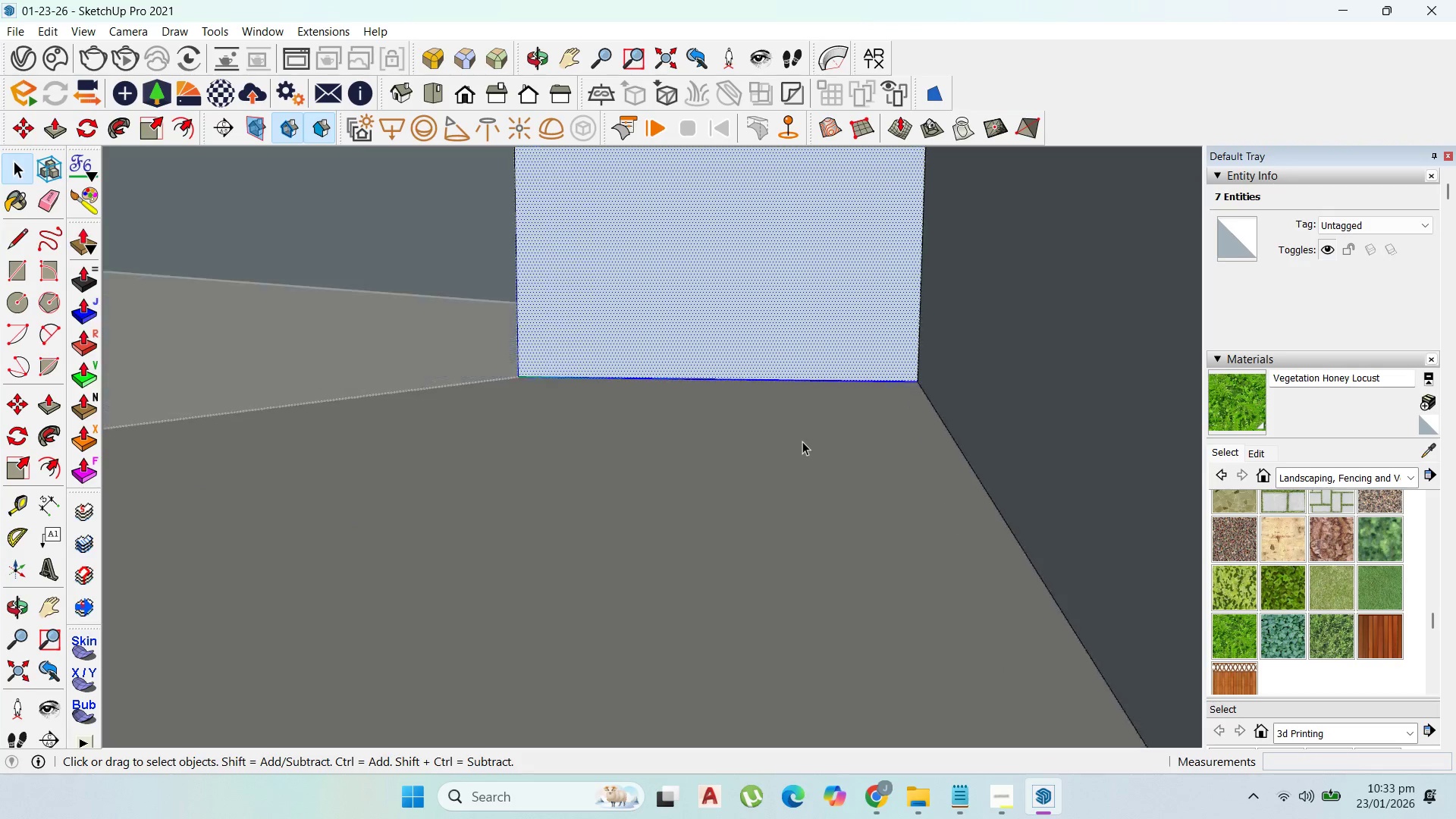 
scroll: coordinate [804, 448], scroll_direction: up, amount: 5.0
 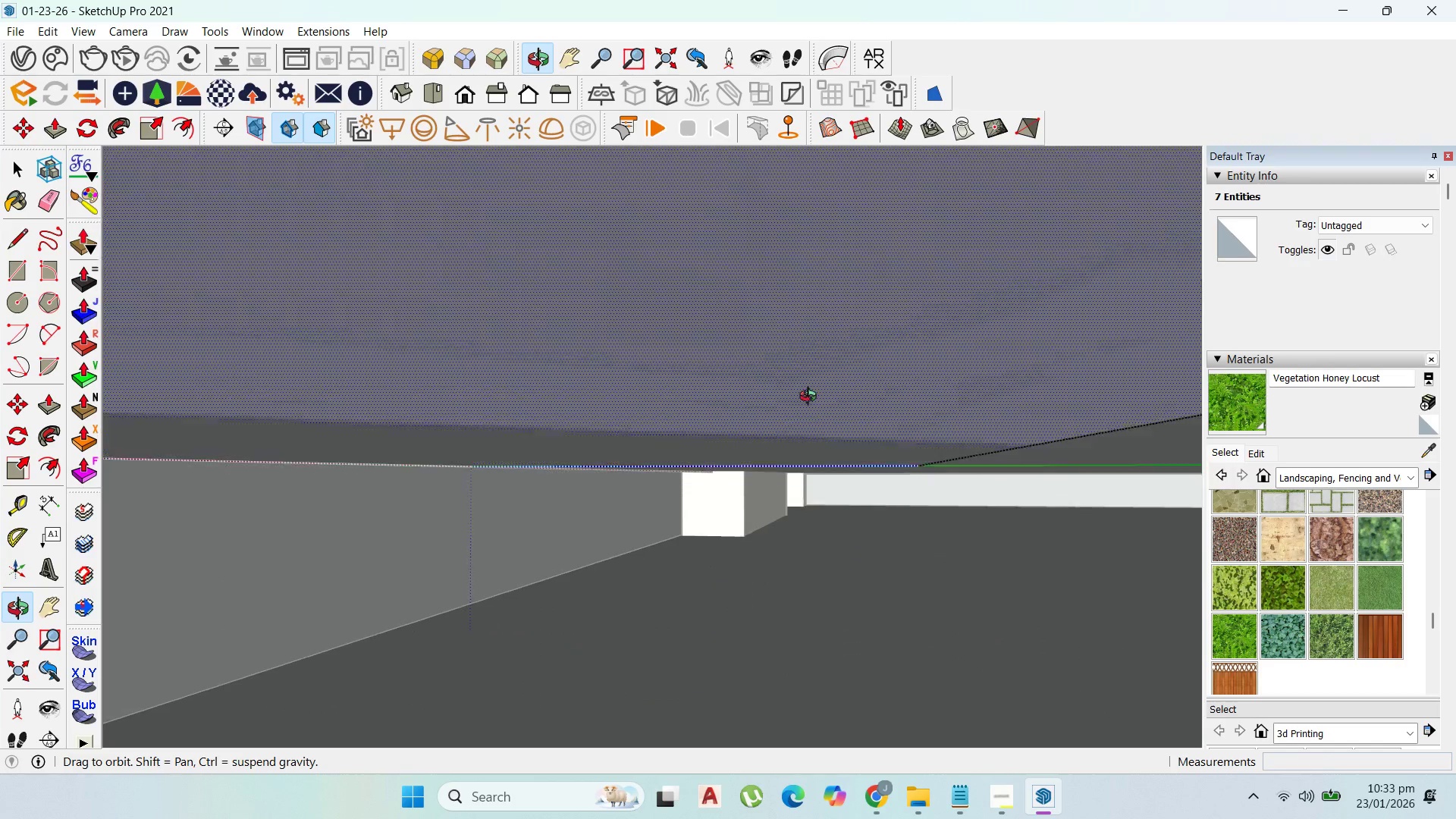 
hold_key(key=ShiftLeft, duration=0.88)
left_click([768, 491])
 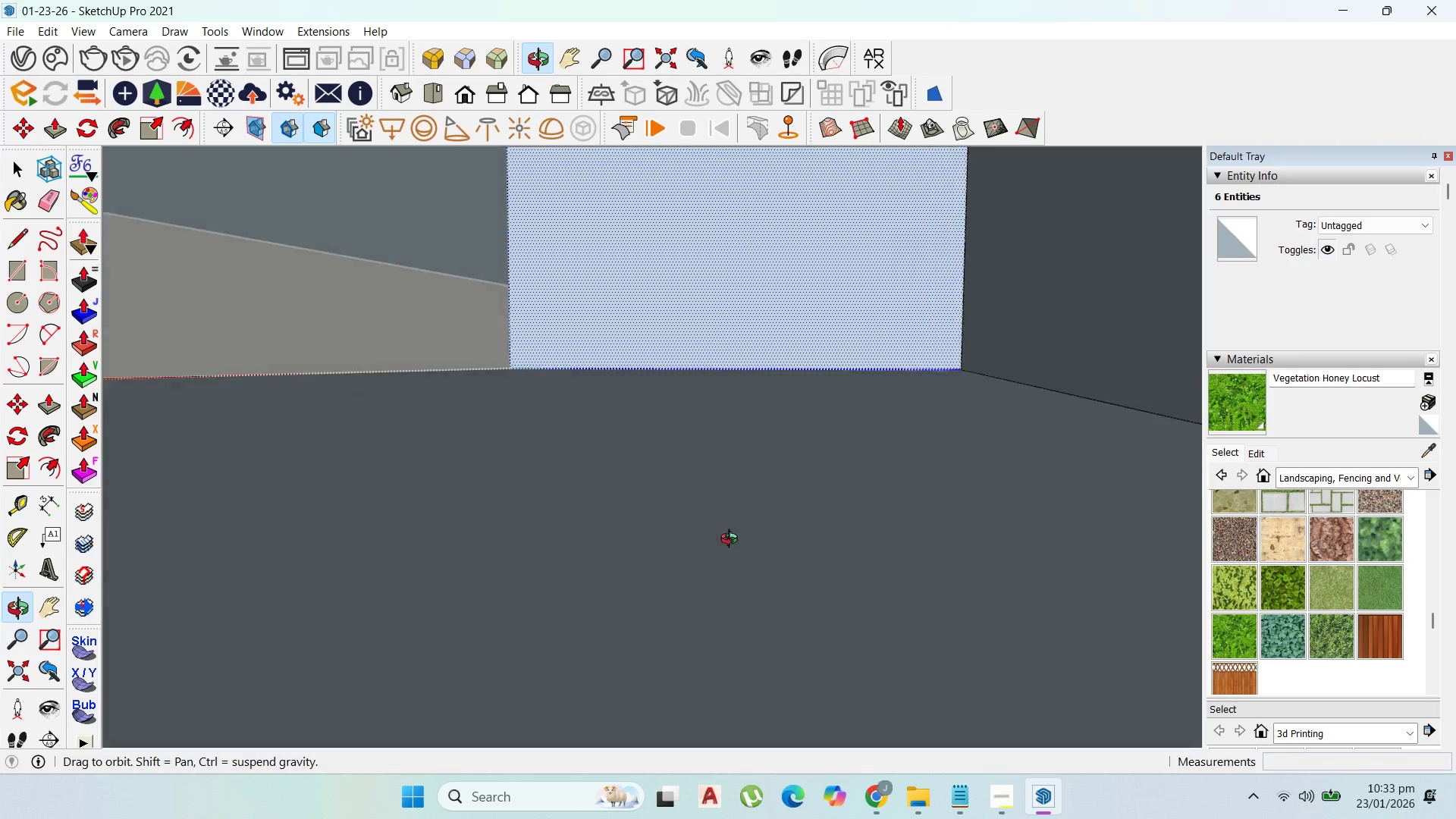 
scroll: coordinate [915, 633], scroll_direction: down, amount: 65.0
 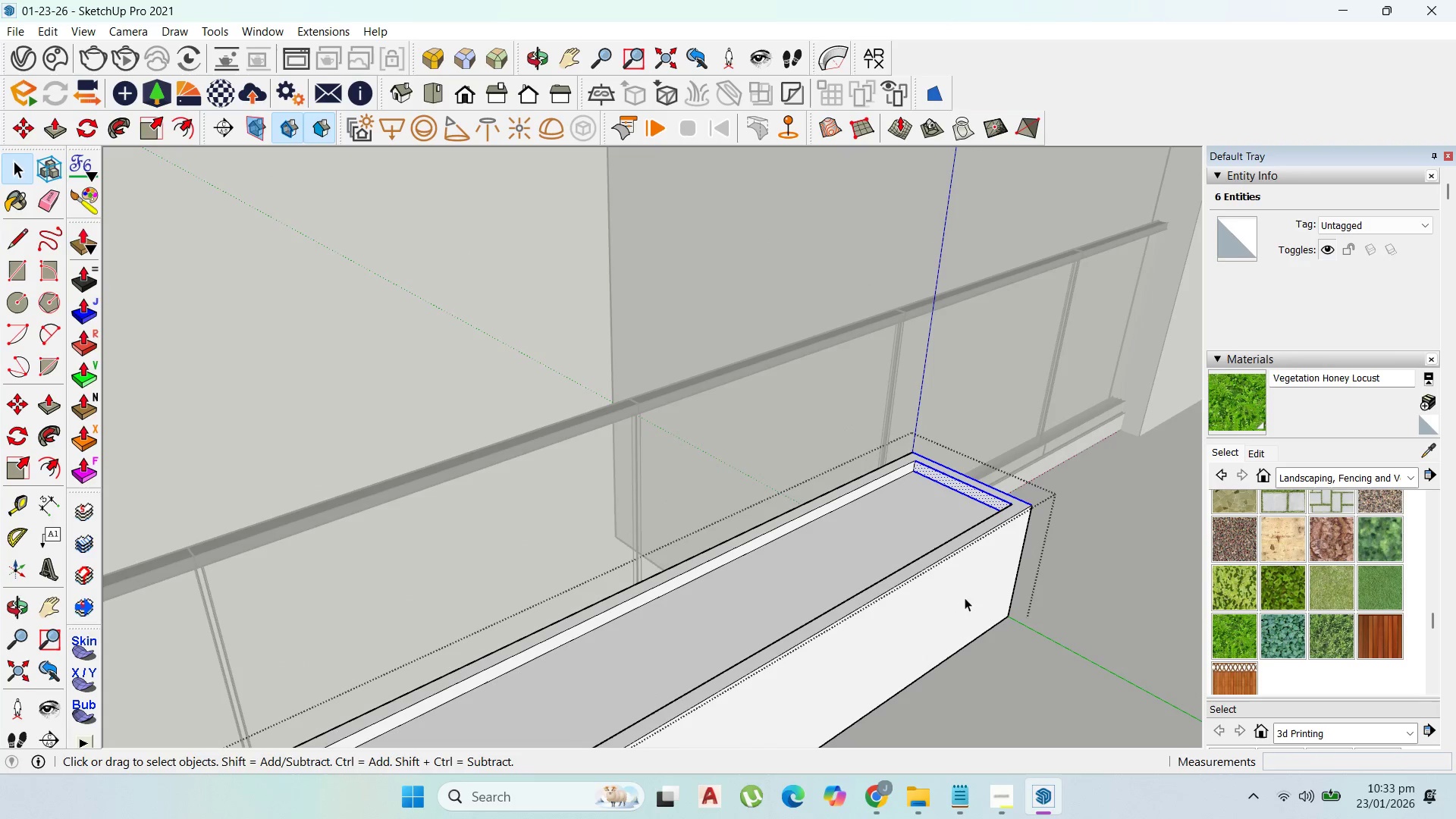 
key(M)
 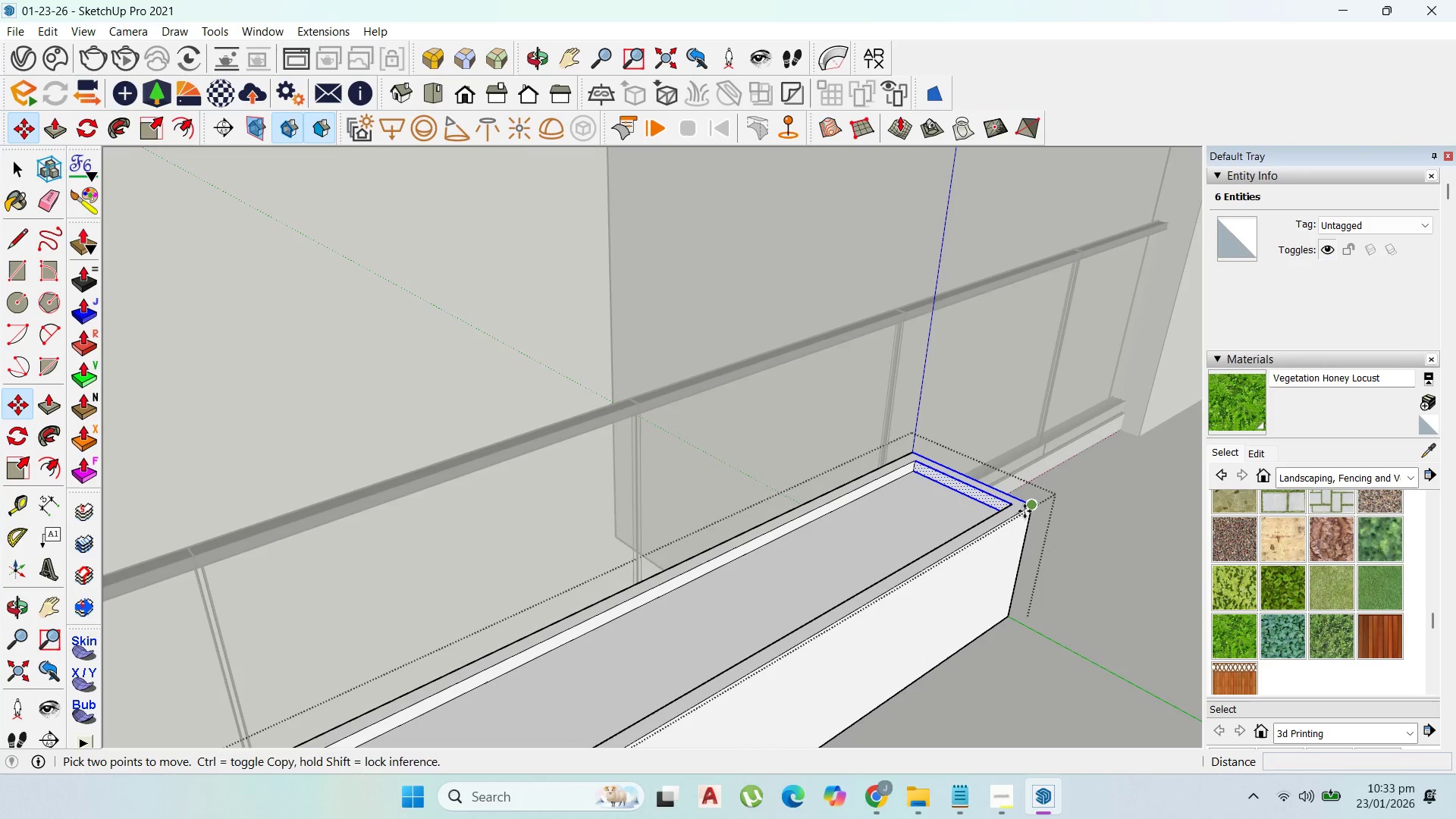 
left_click_drag(start_coordinate=[1025, 511], to_coordinate=[1030, 507])
 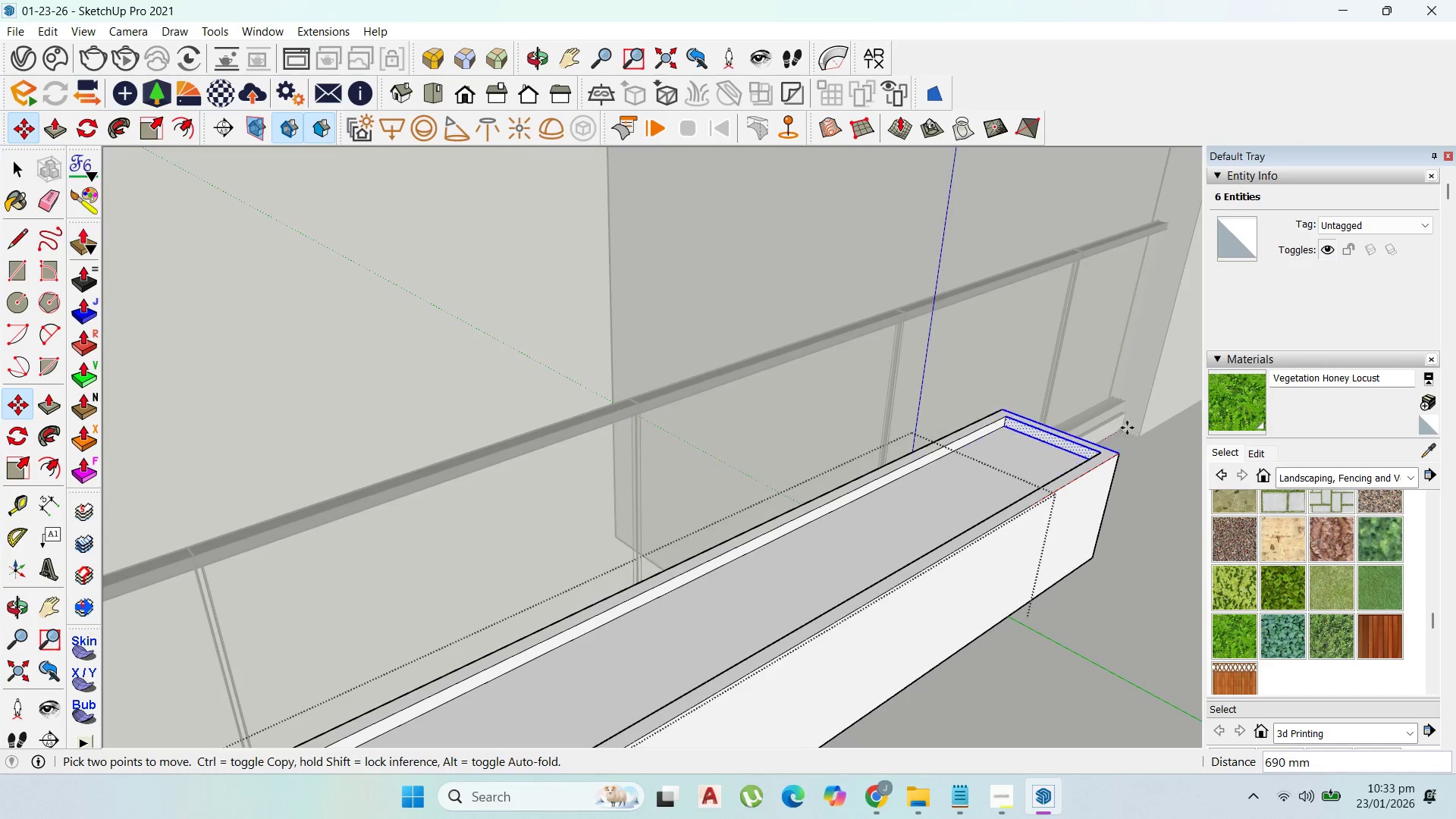 
hold_key(key=ShiftLeft, duration=0.42)
 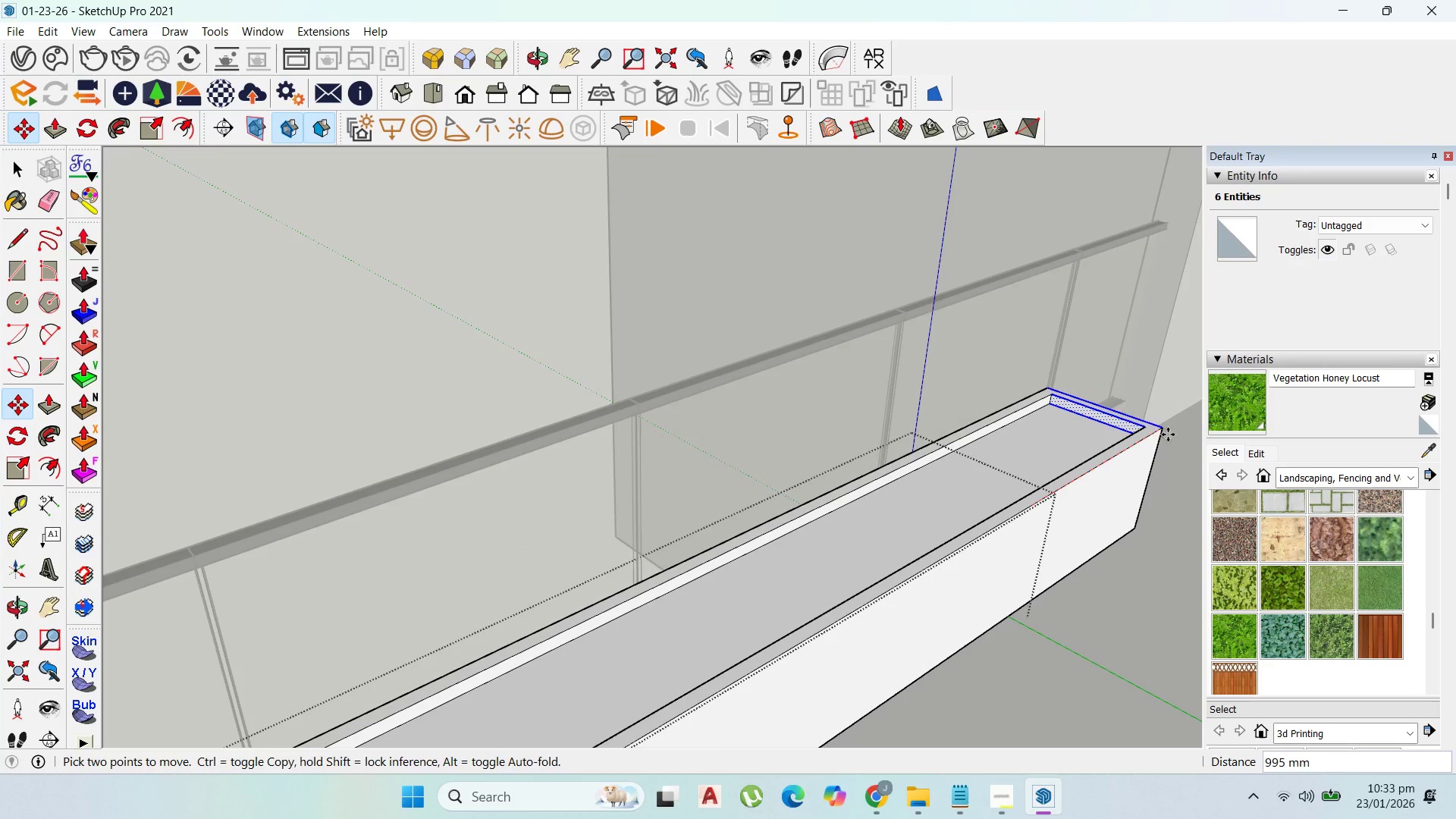 
hold_key(key=ShiftLeft, duration=1.14)
 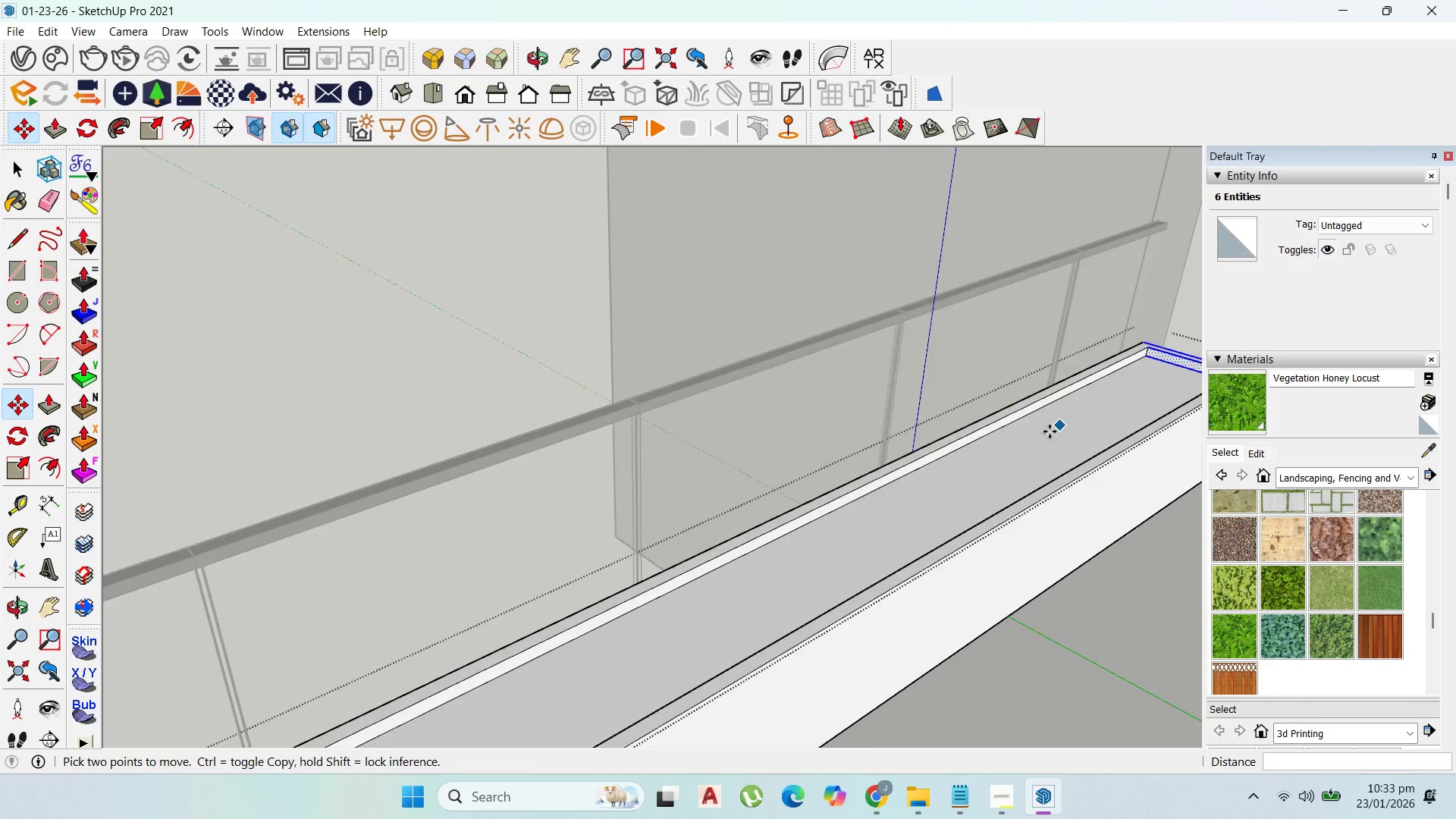 
scroll: coordinate [924, 474], scroll_direction: down, amount: 9.0
 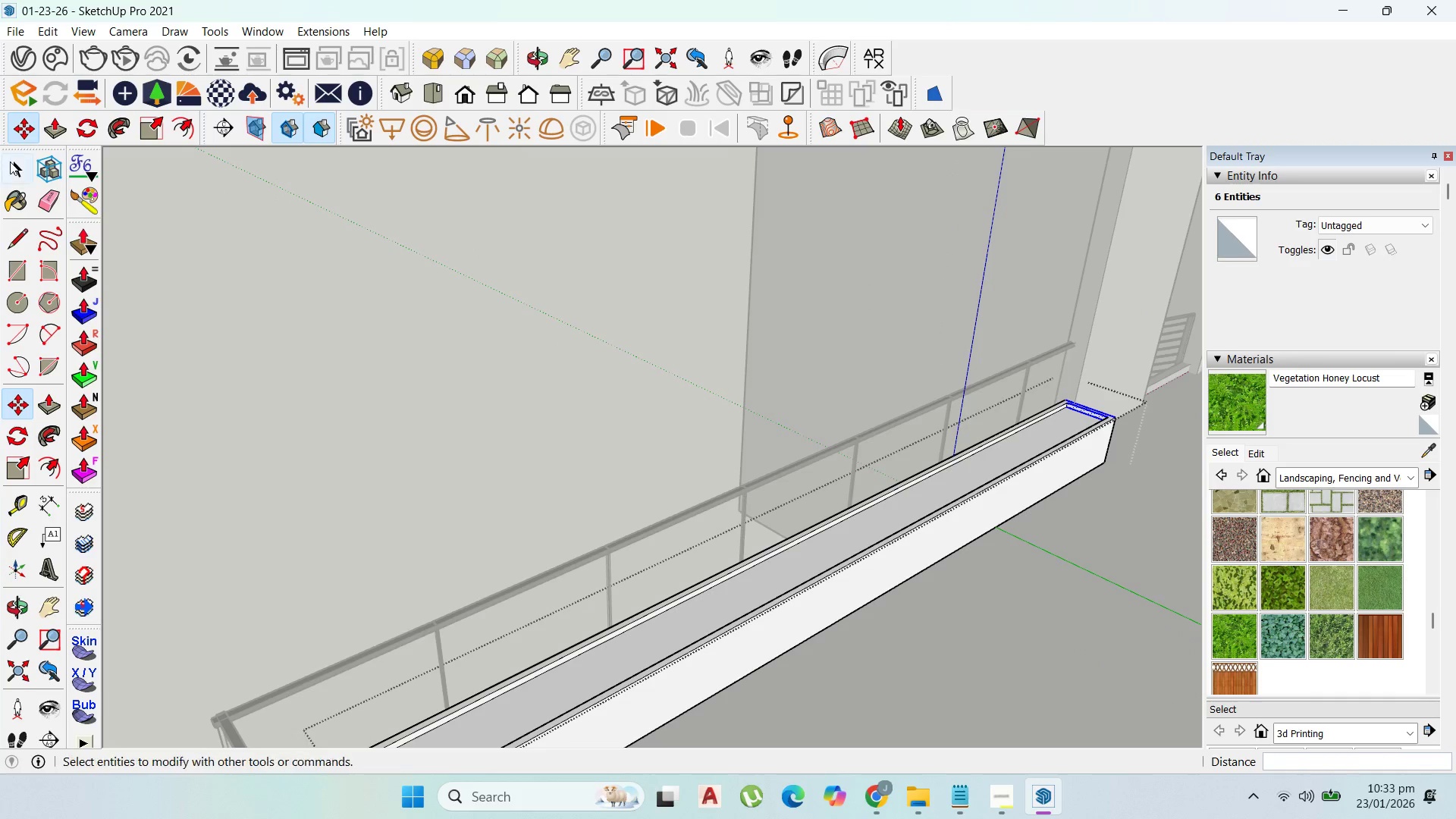 
key(Escape)
 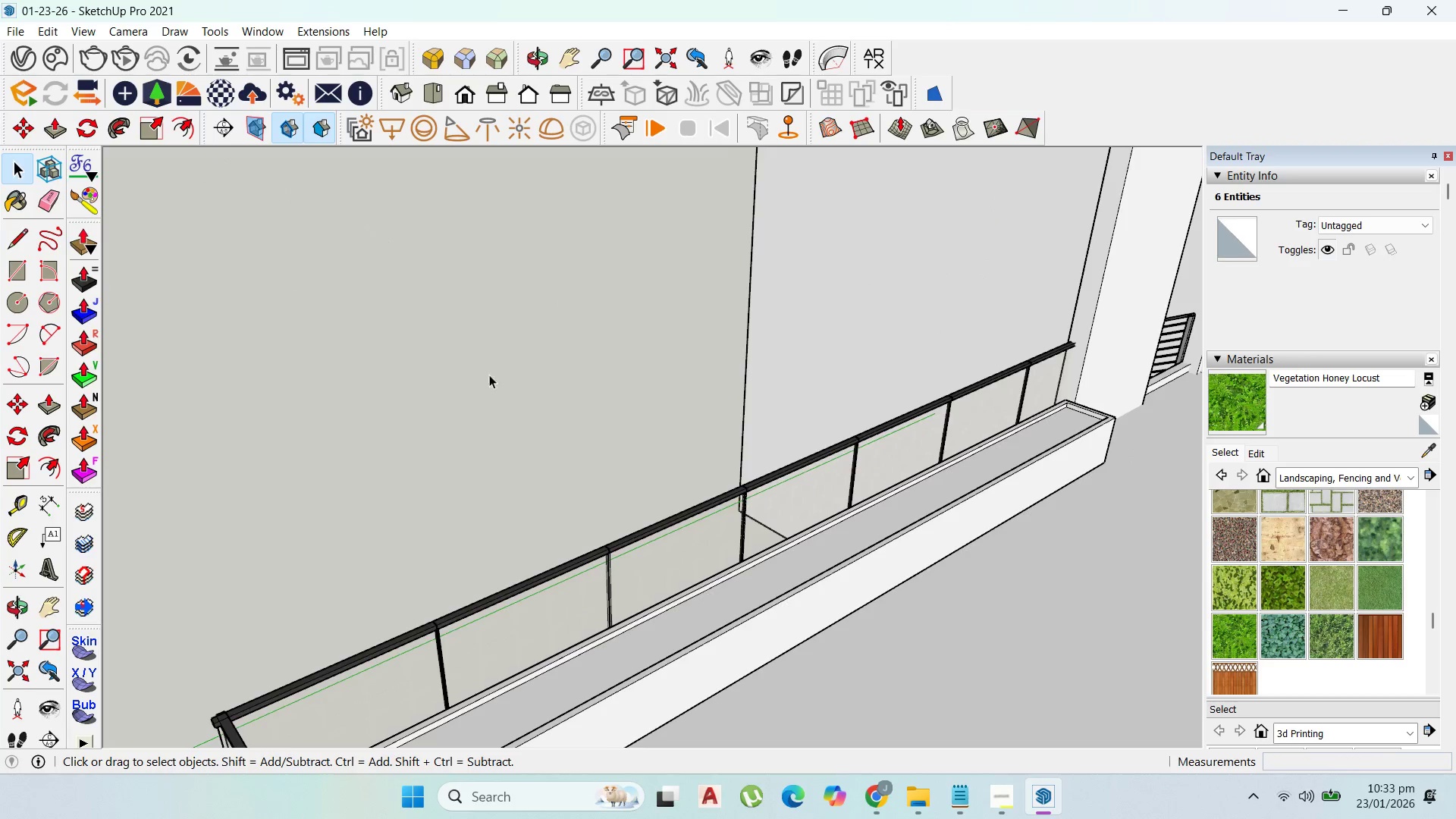 
key(Escape)
 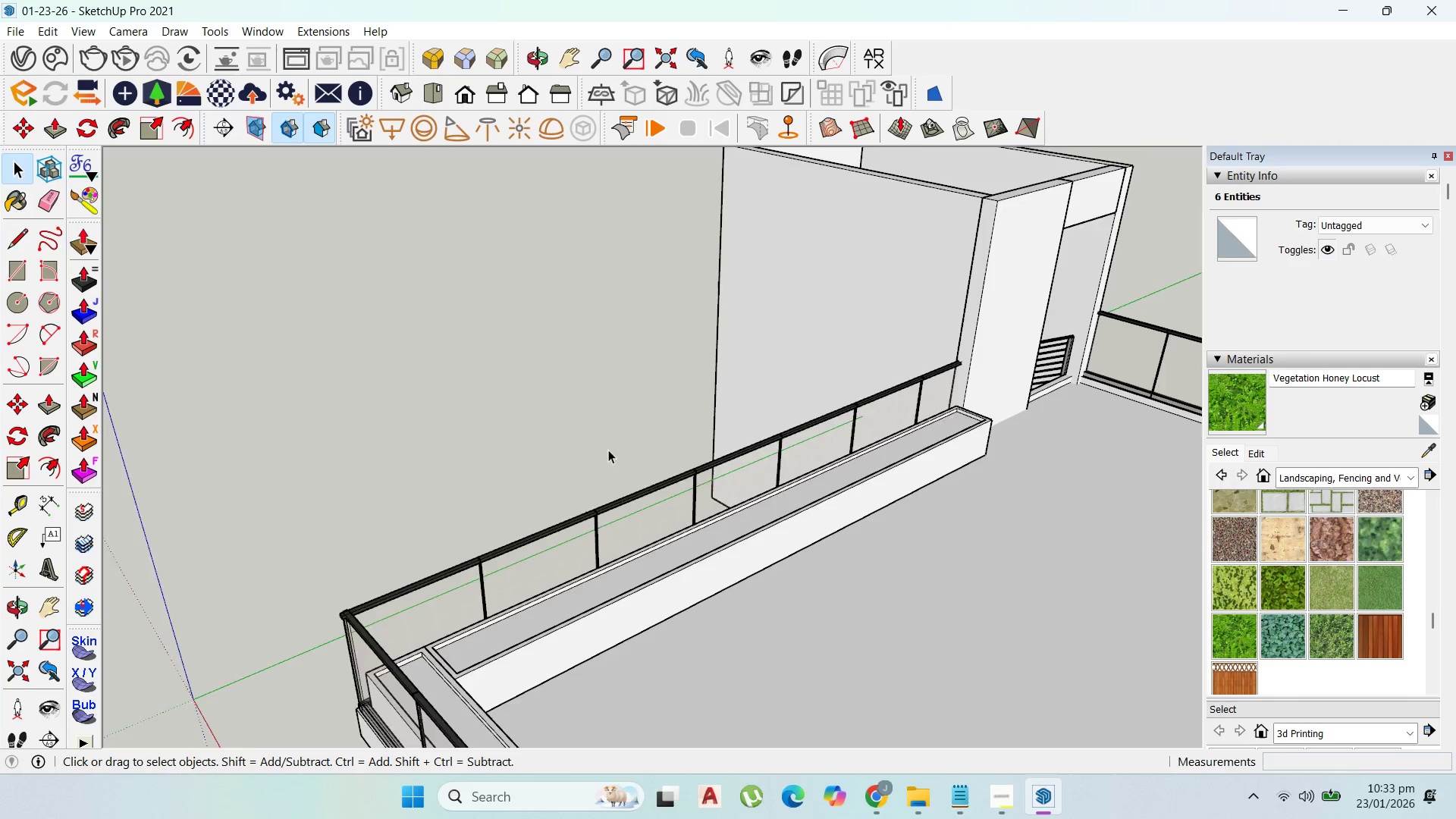 
key(Escape)
 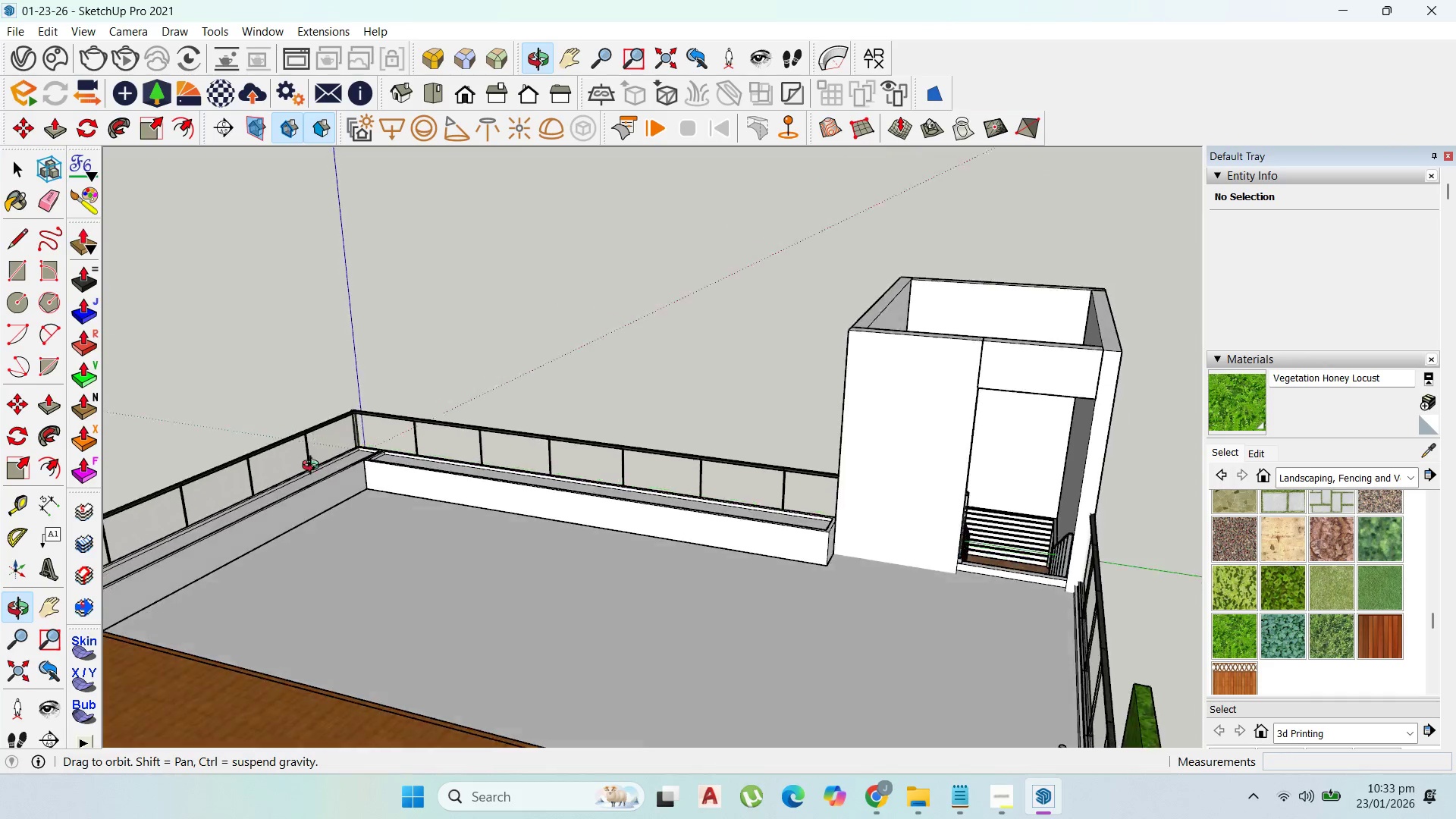 
scroll: coordinate [583, 454], scroll_direction: down, amount: 11.0
 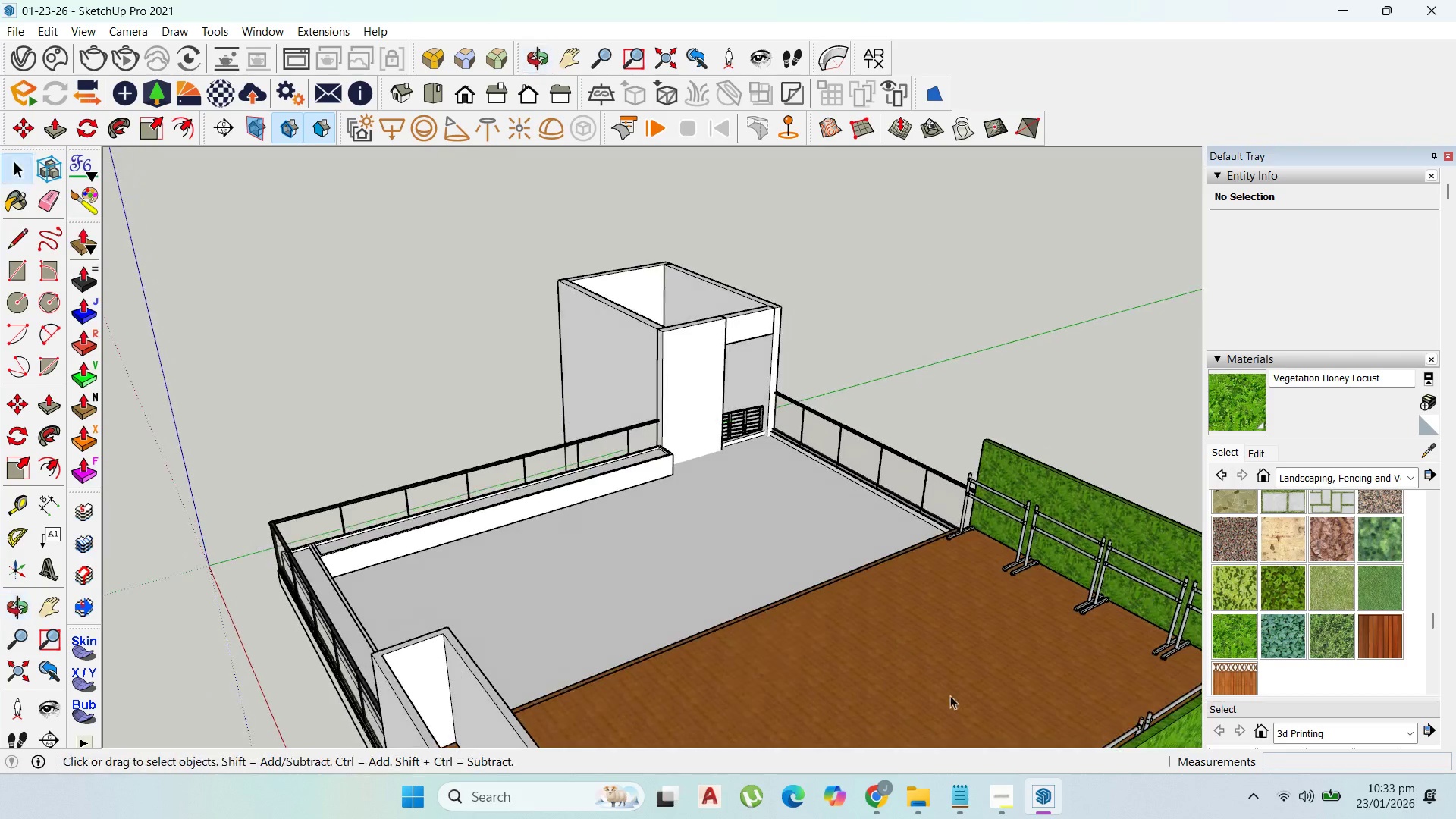 
scroll: coordinate [952, 670], scroll_direction: up, amount: 1.0
 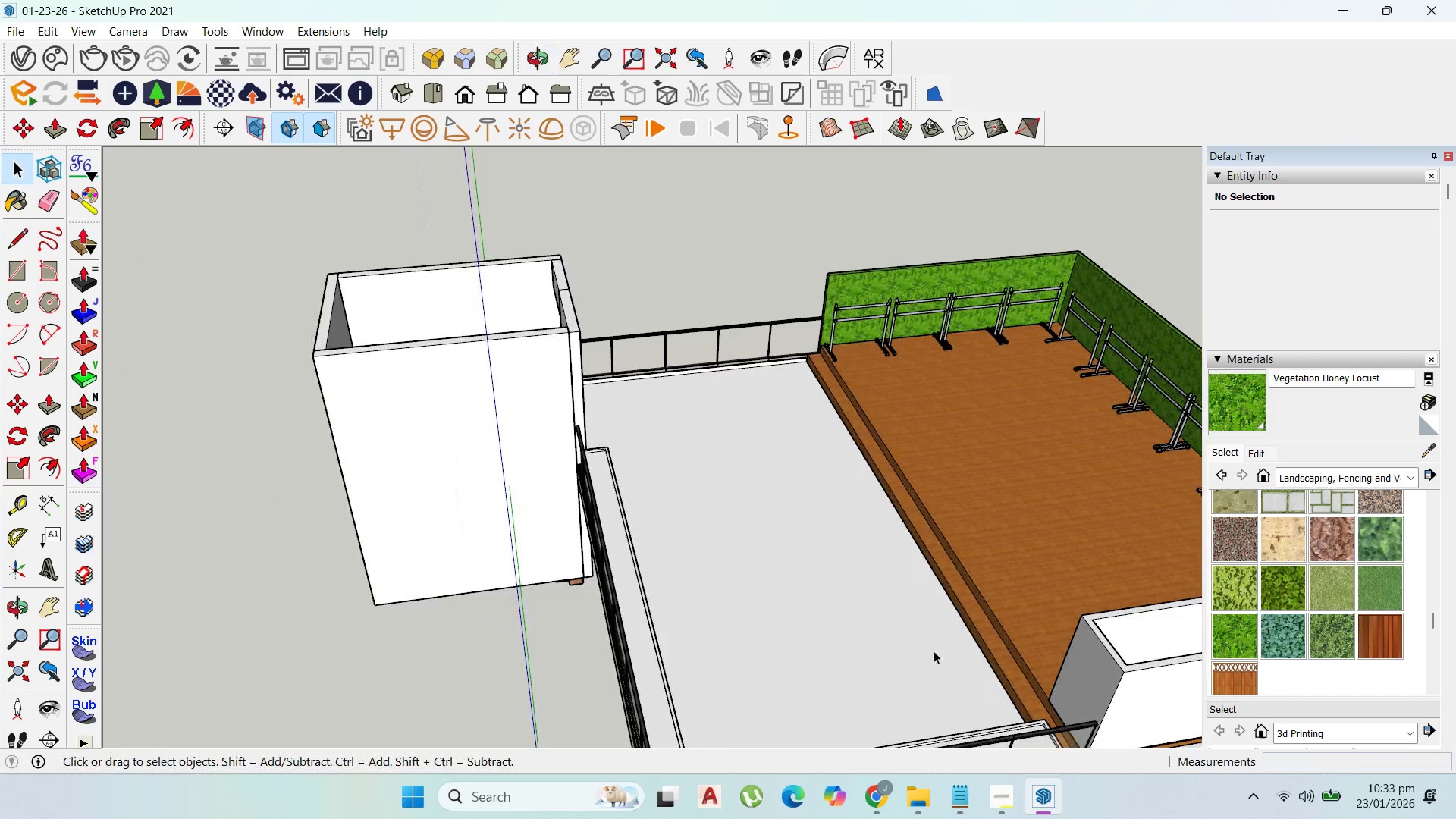 
scroll: coordinate [743, 596], scroll_direction: down, amount: 1.0
 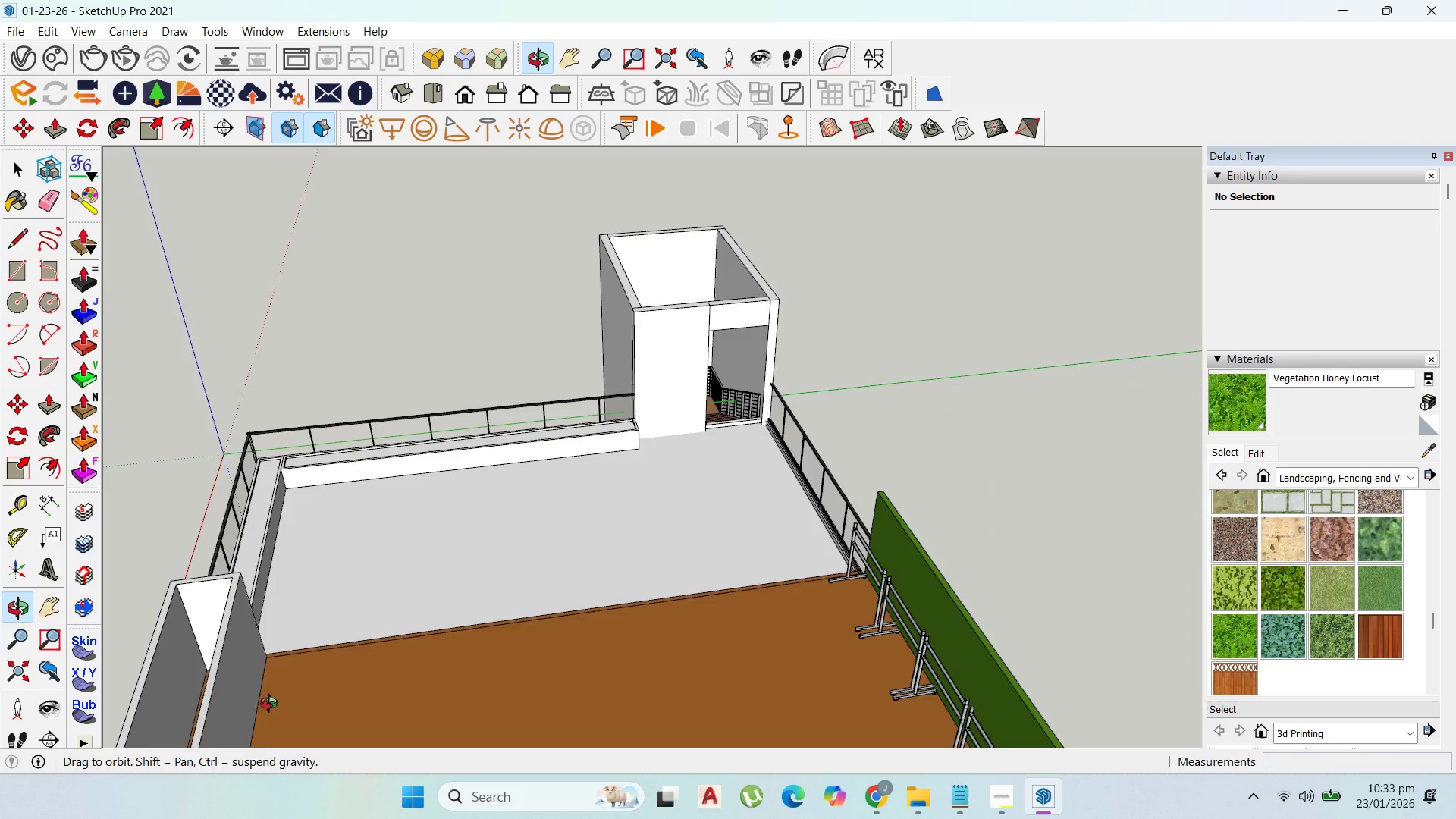 
scroll: coordinate [658, 474], scroll_direction: up, amount: 4.0
 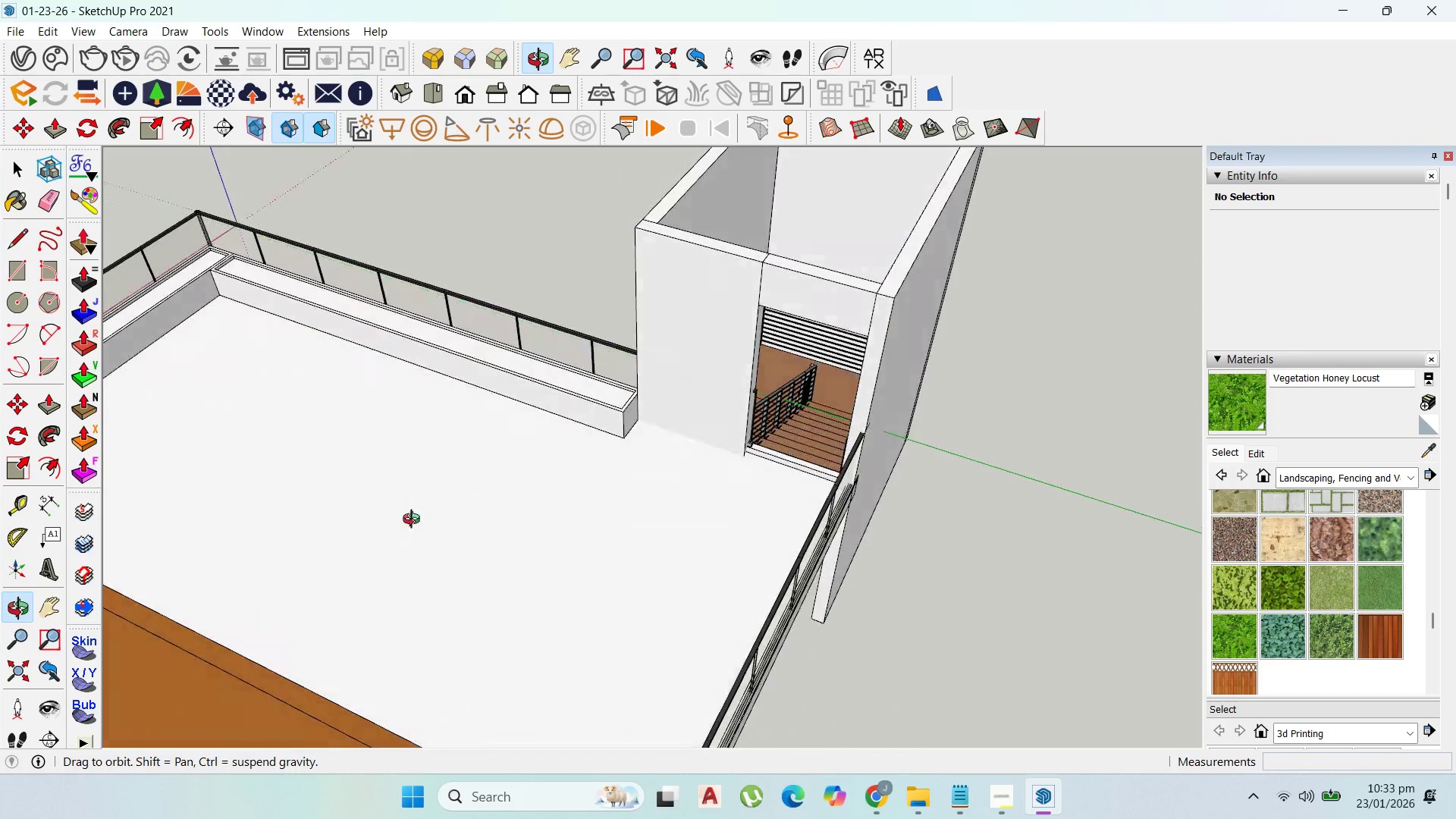 
scroll: coordinate [571, 553], scroll_direction: down, amount: 2.0
 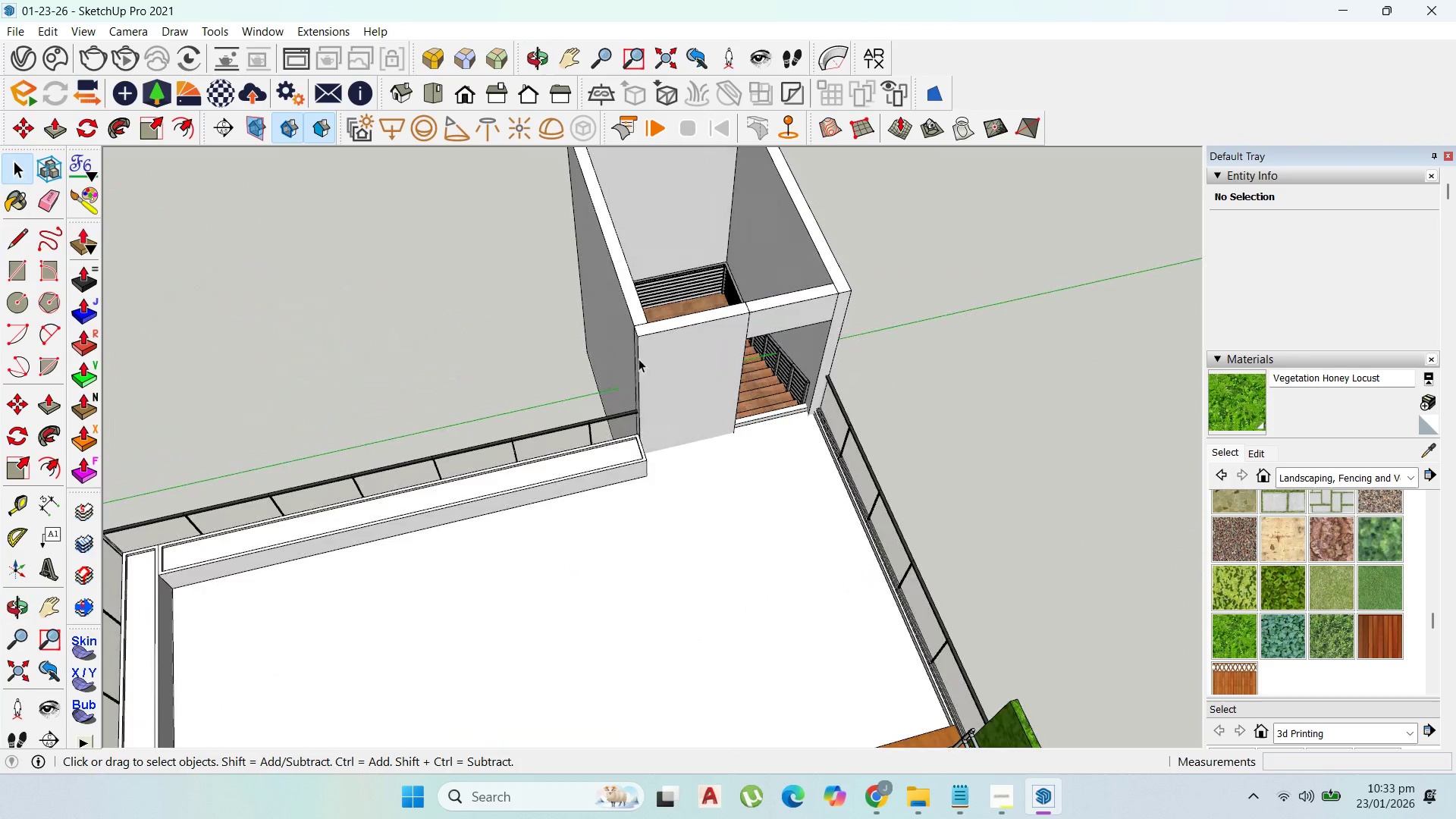 
scroll: coordinate [673, 356], scroll_direction: up, amount: 2.0
 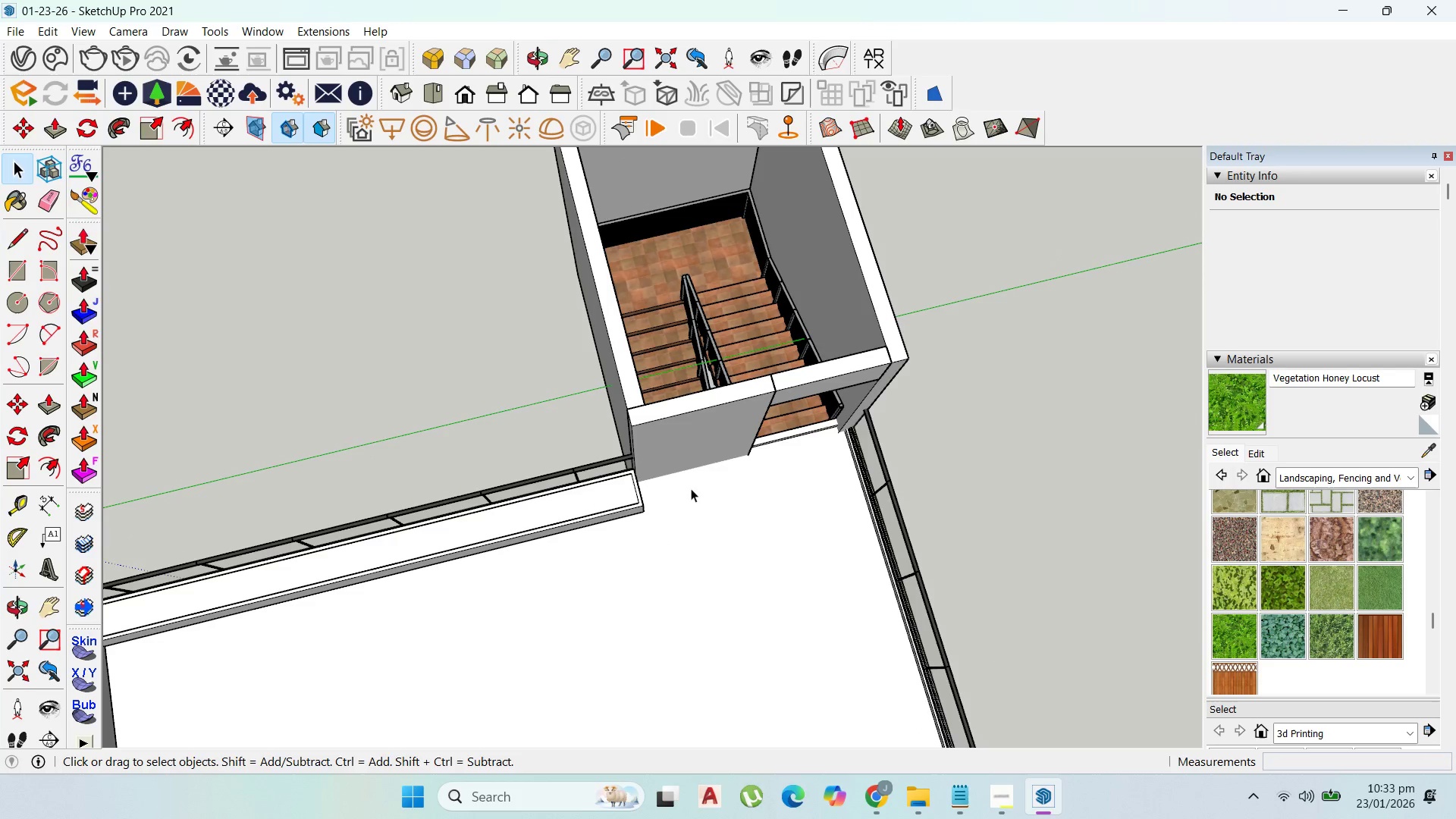 
wait(8.37)
 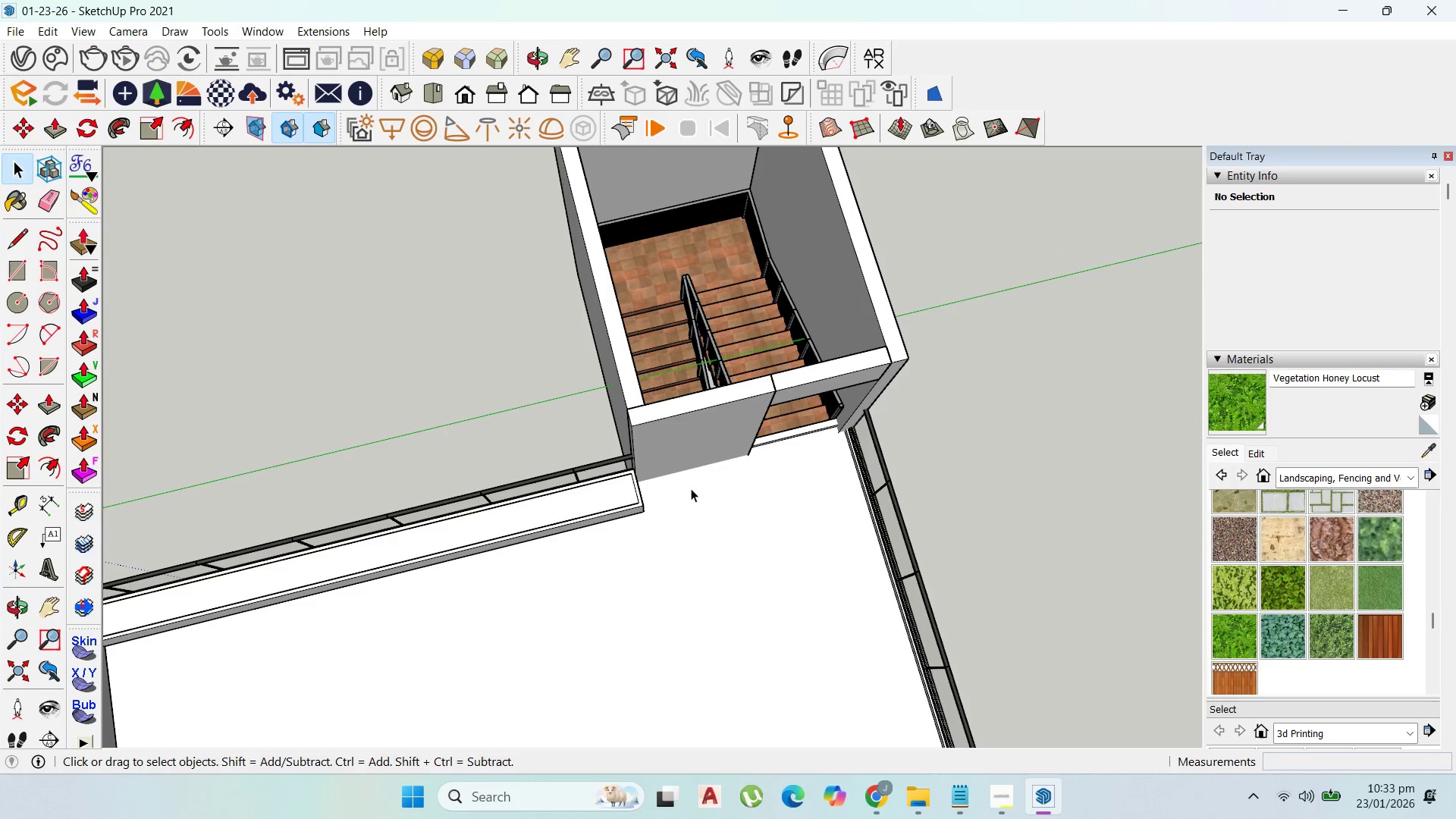 
scroll: coordinate [696, 483], scroll_direction: up, amount: 1.0
 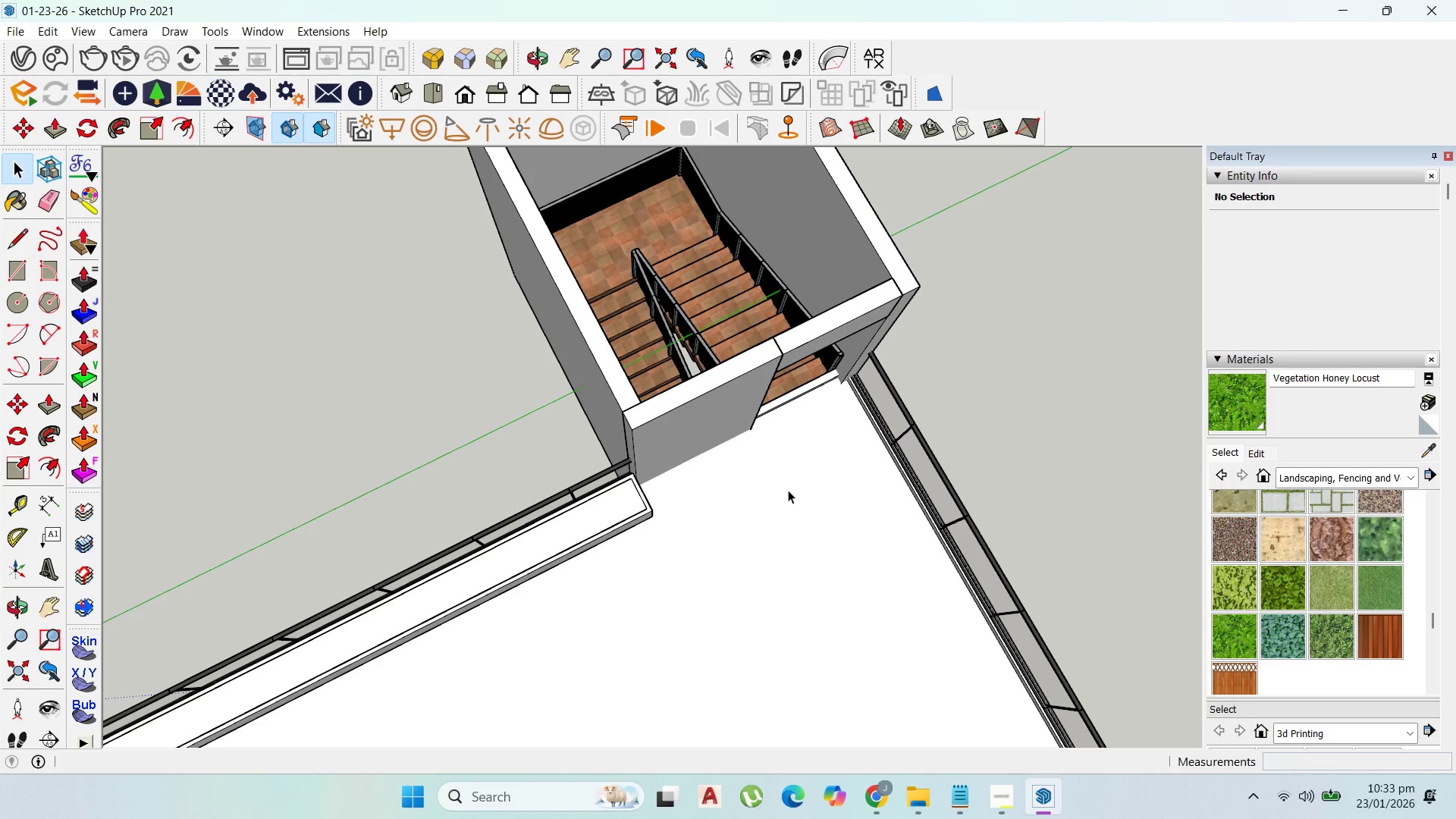 
wait(6.51)
 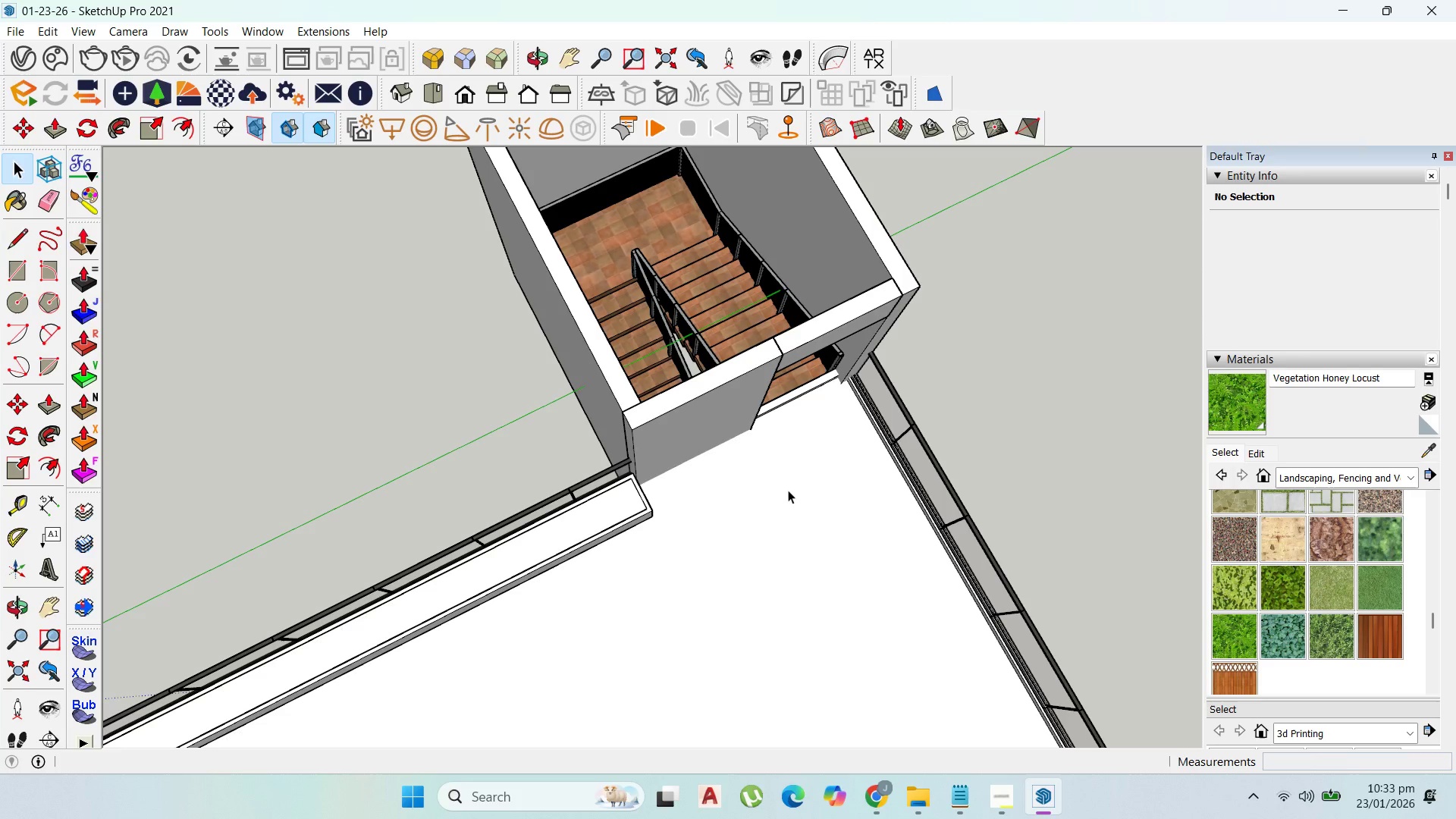 
scroll: coordinate [788, 490], scroll_direction: down, amount: 2.0
 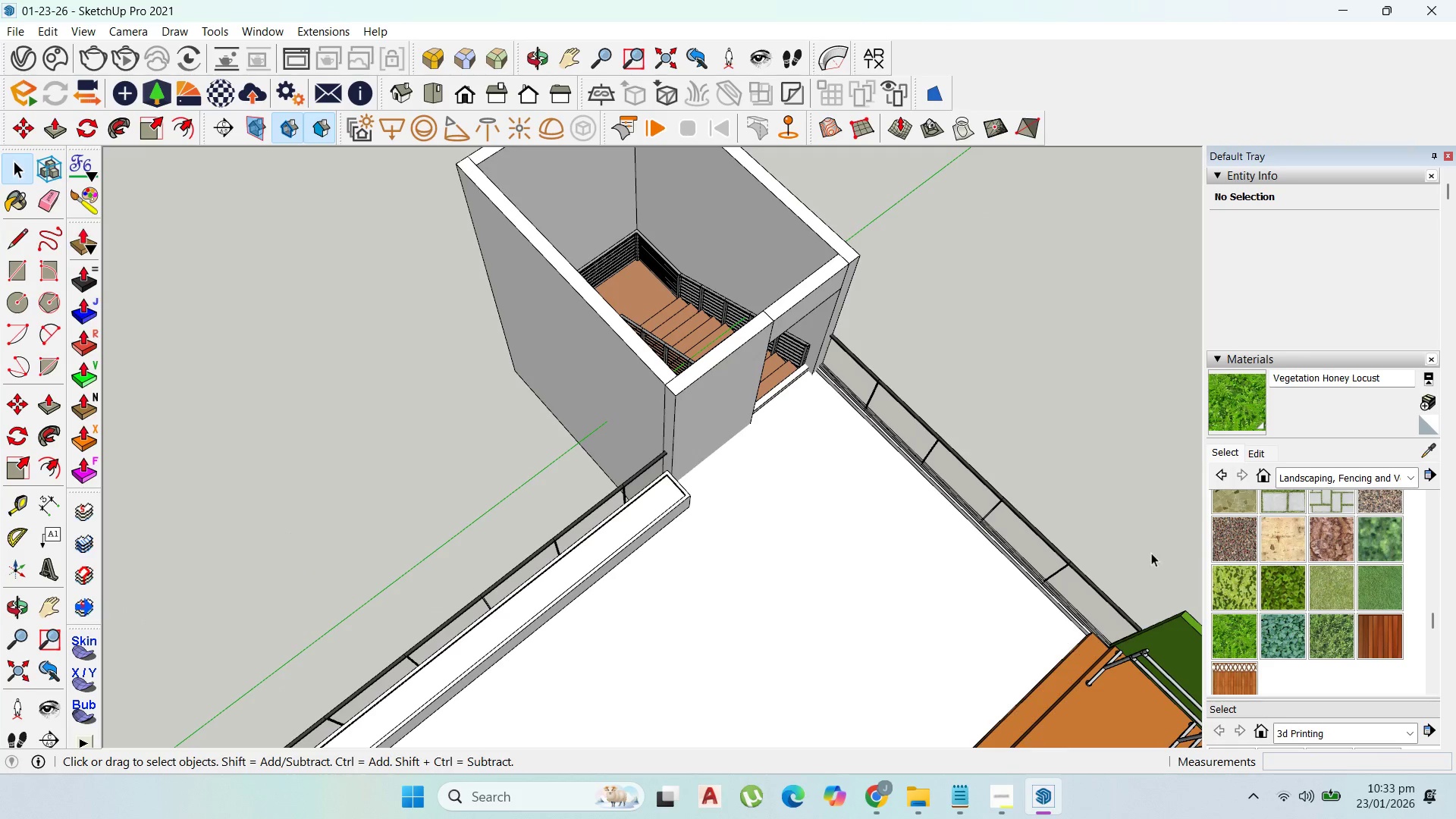 
left_click([1120, 442])
 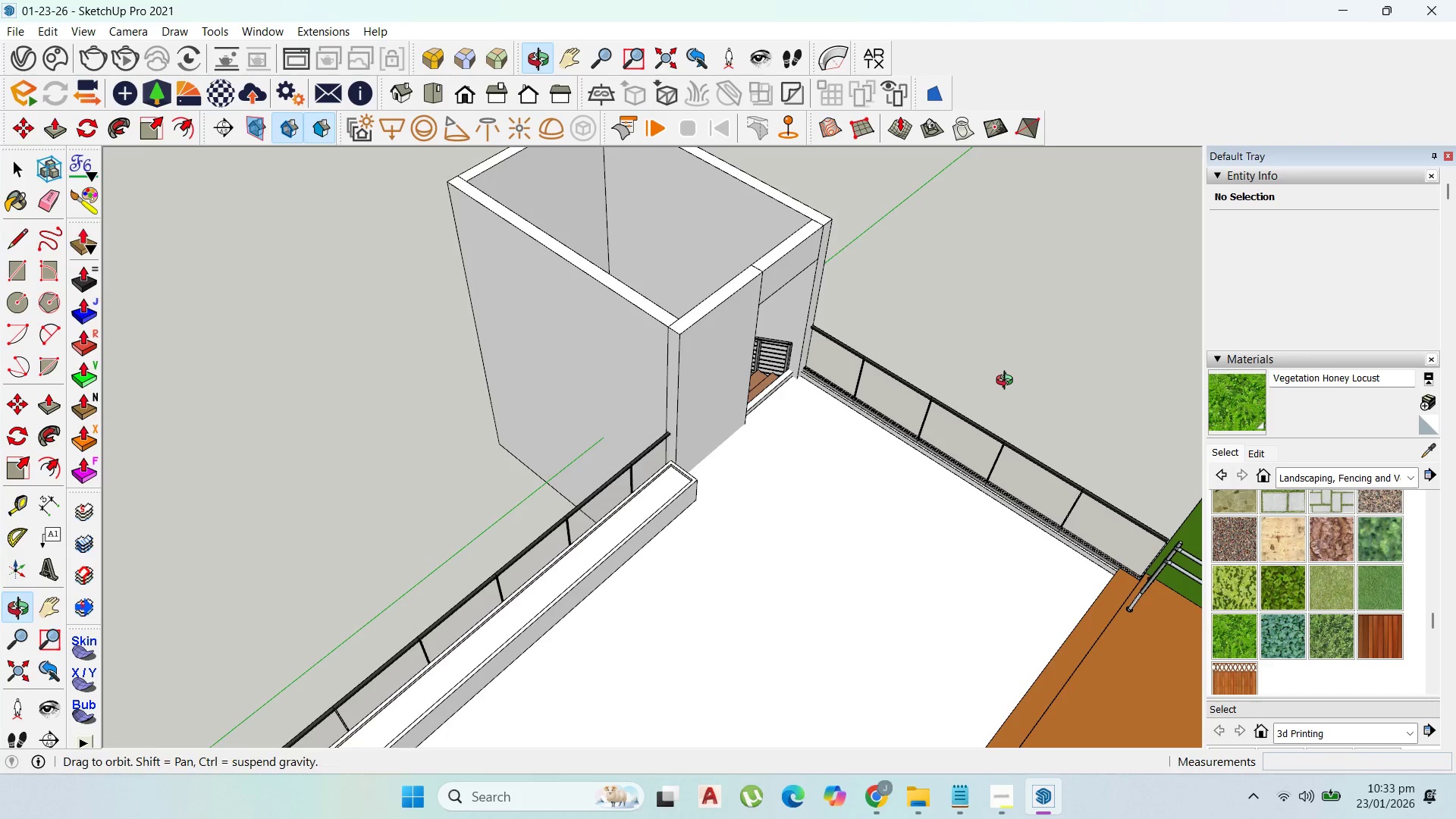 
key(Control+S)